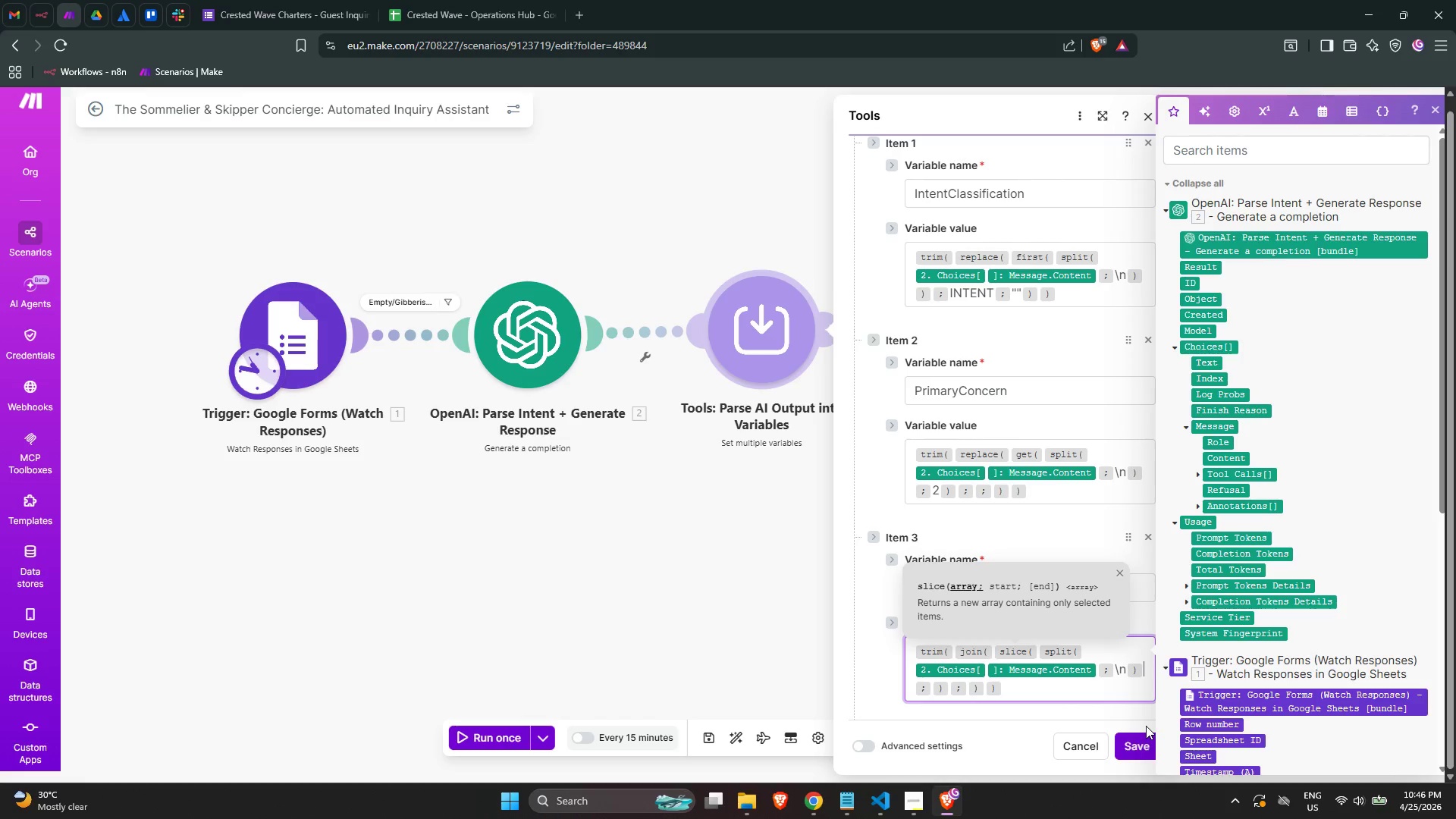 
key(ArrowLeft)
 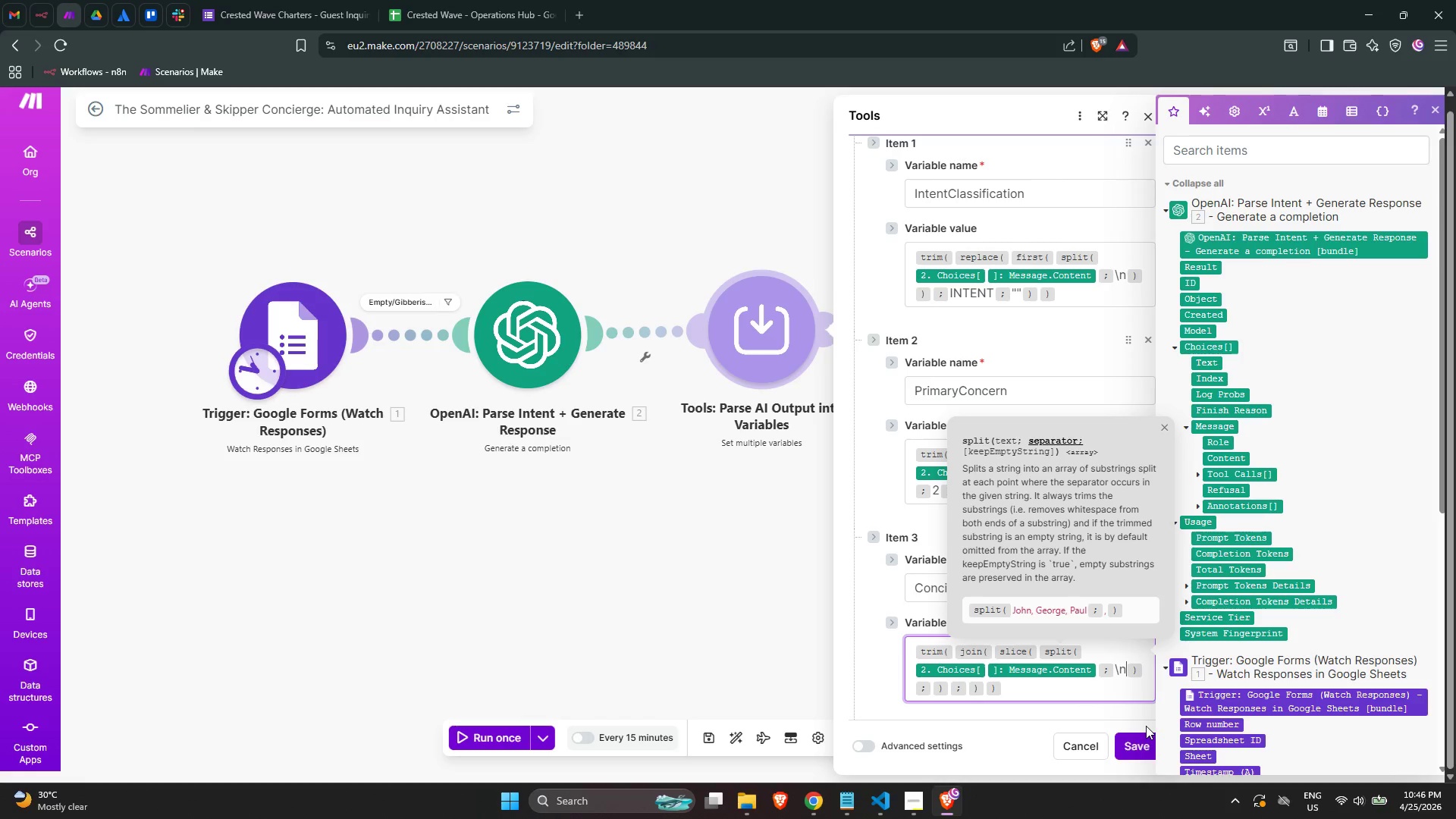 
key(ArrowLeft)
 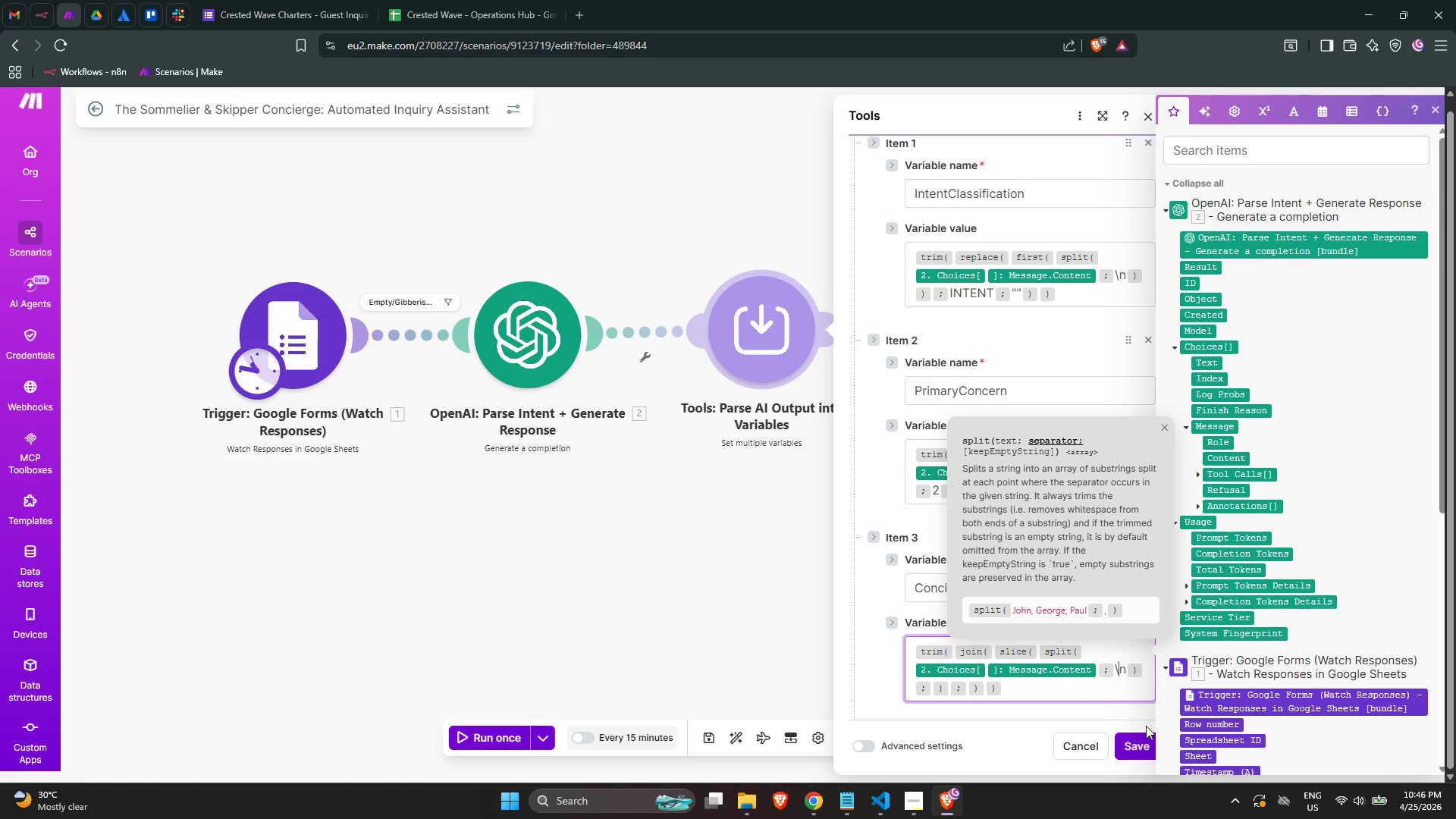 
key(ArrowLeft)
 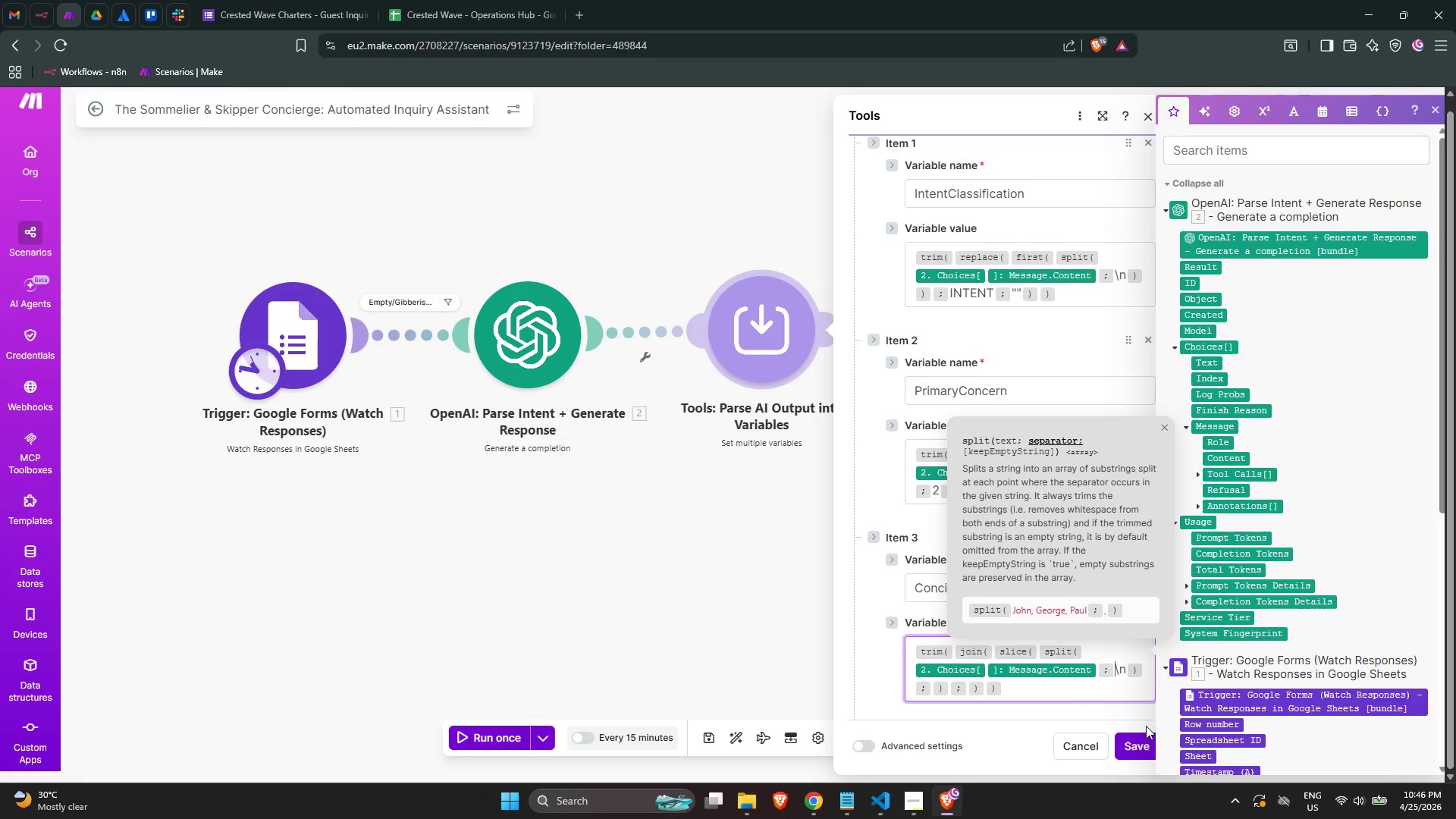 
key(ArrowLeft)
 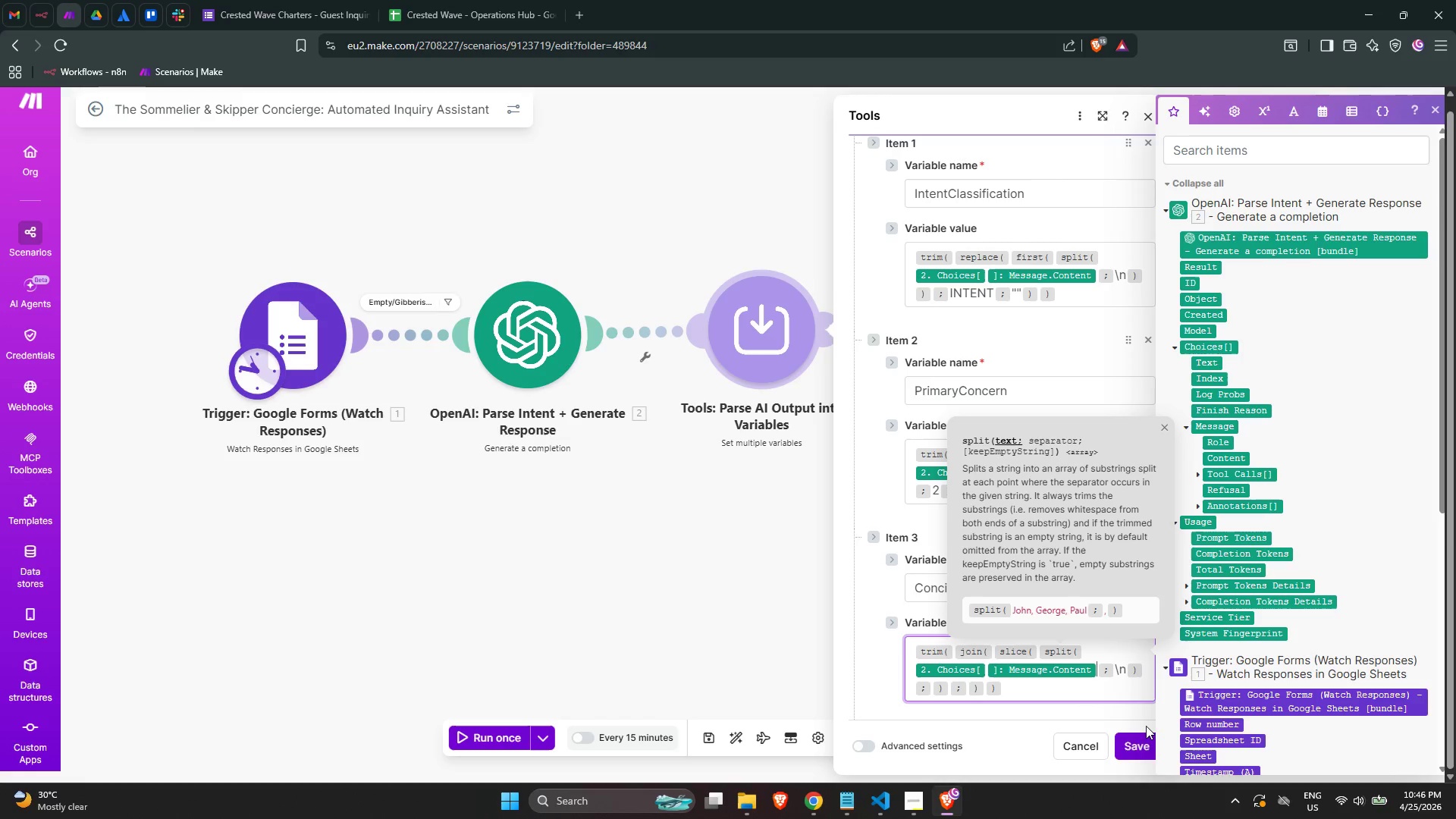 
key(ArrowLeft)
 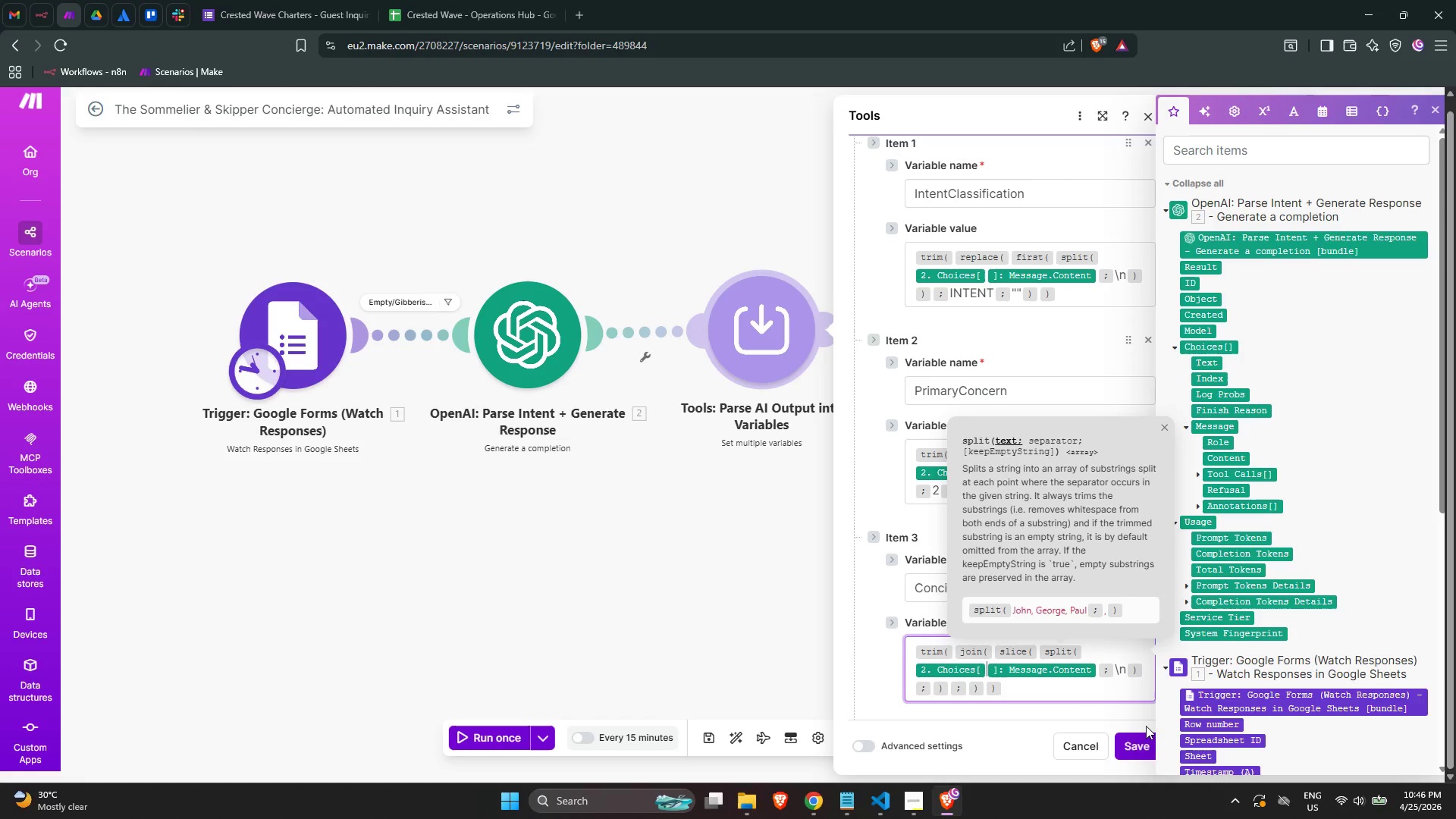 
key(ArrowUp)
 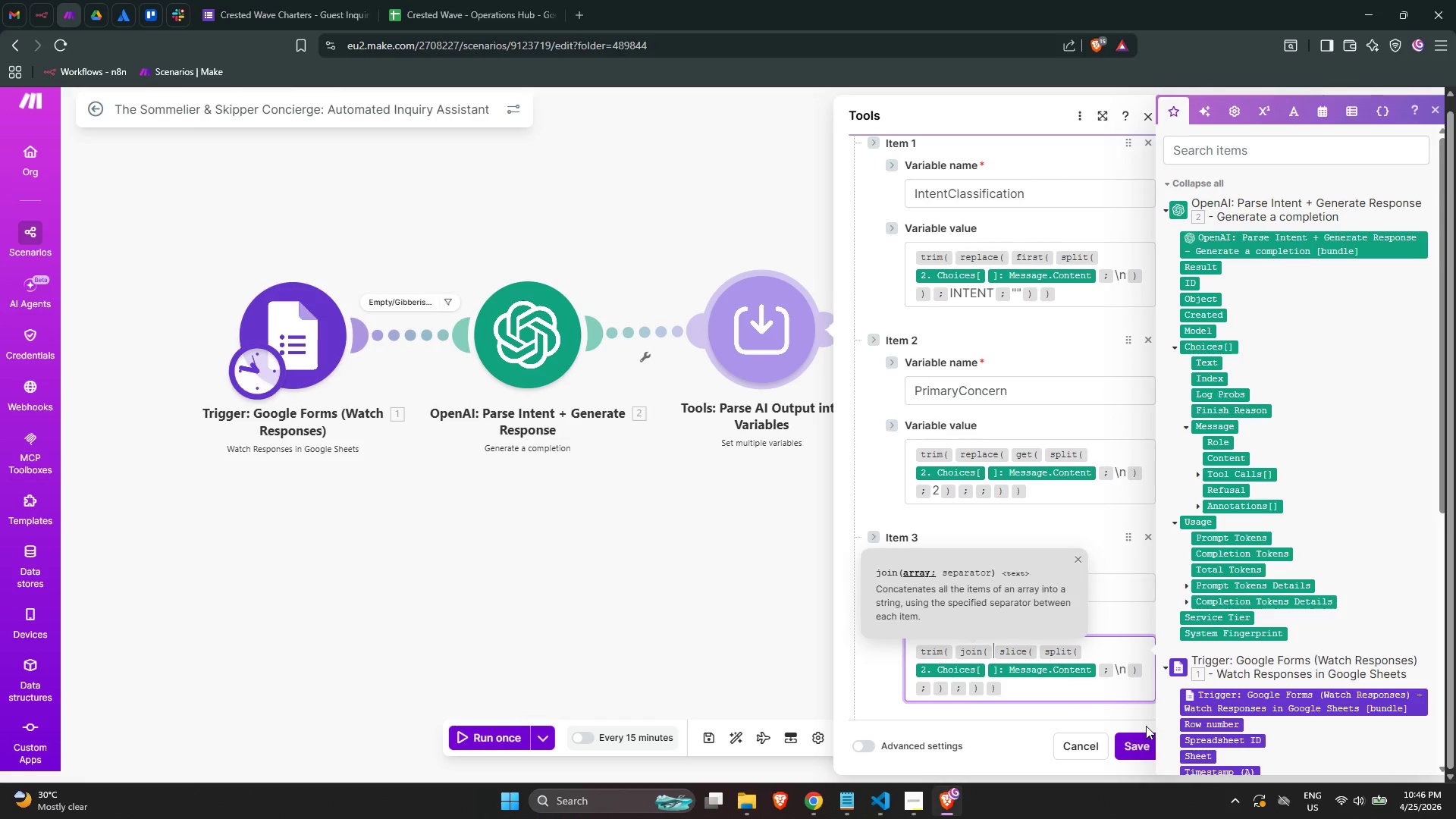 
key(ArrowRight)
 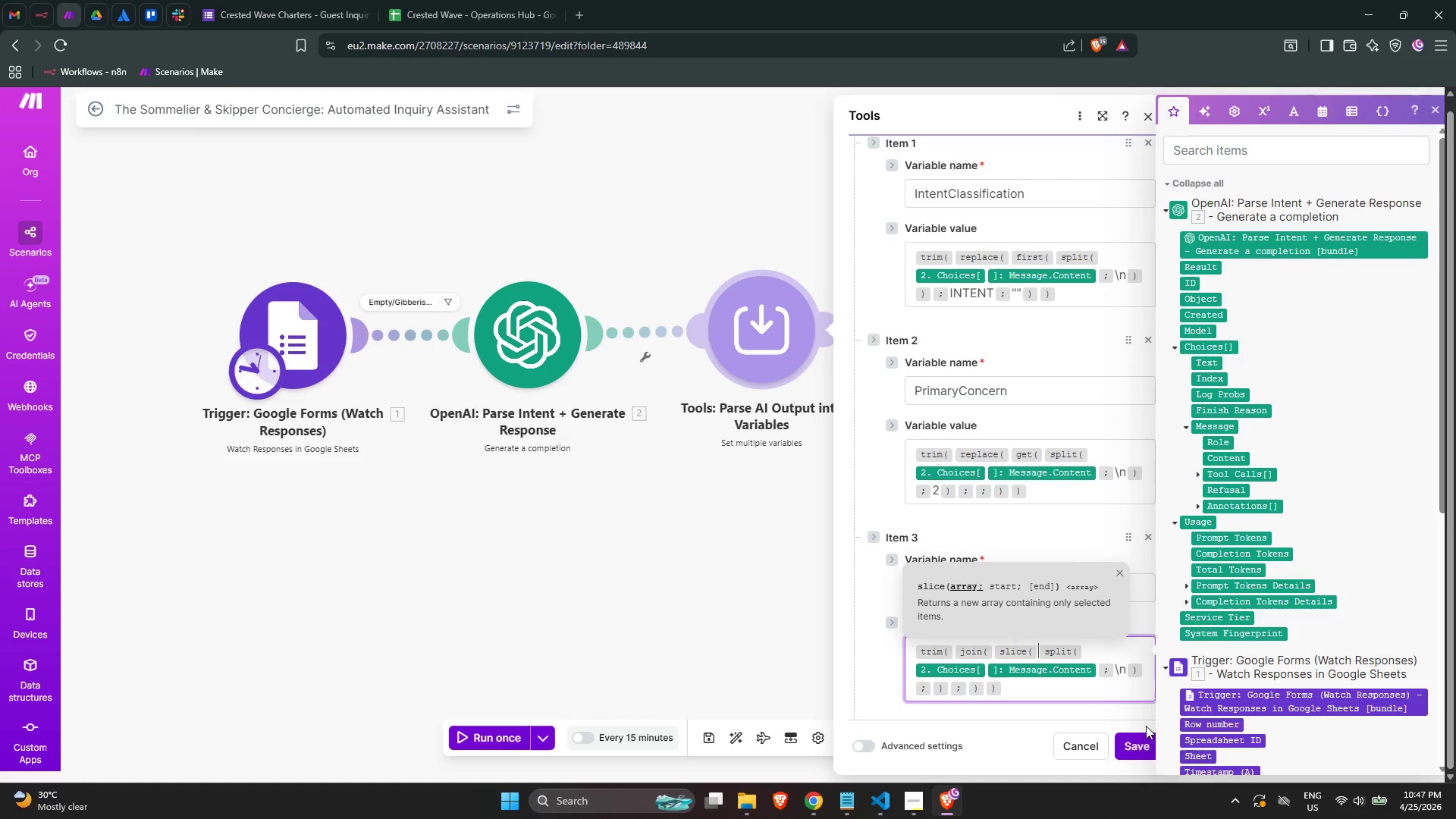 
wait(6.08)
 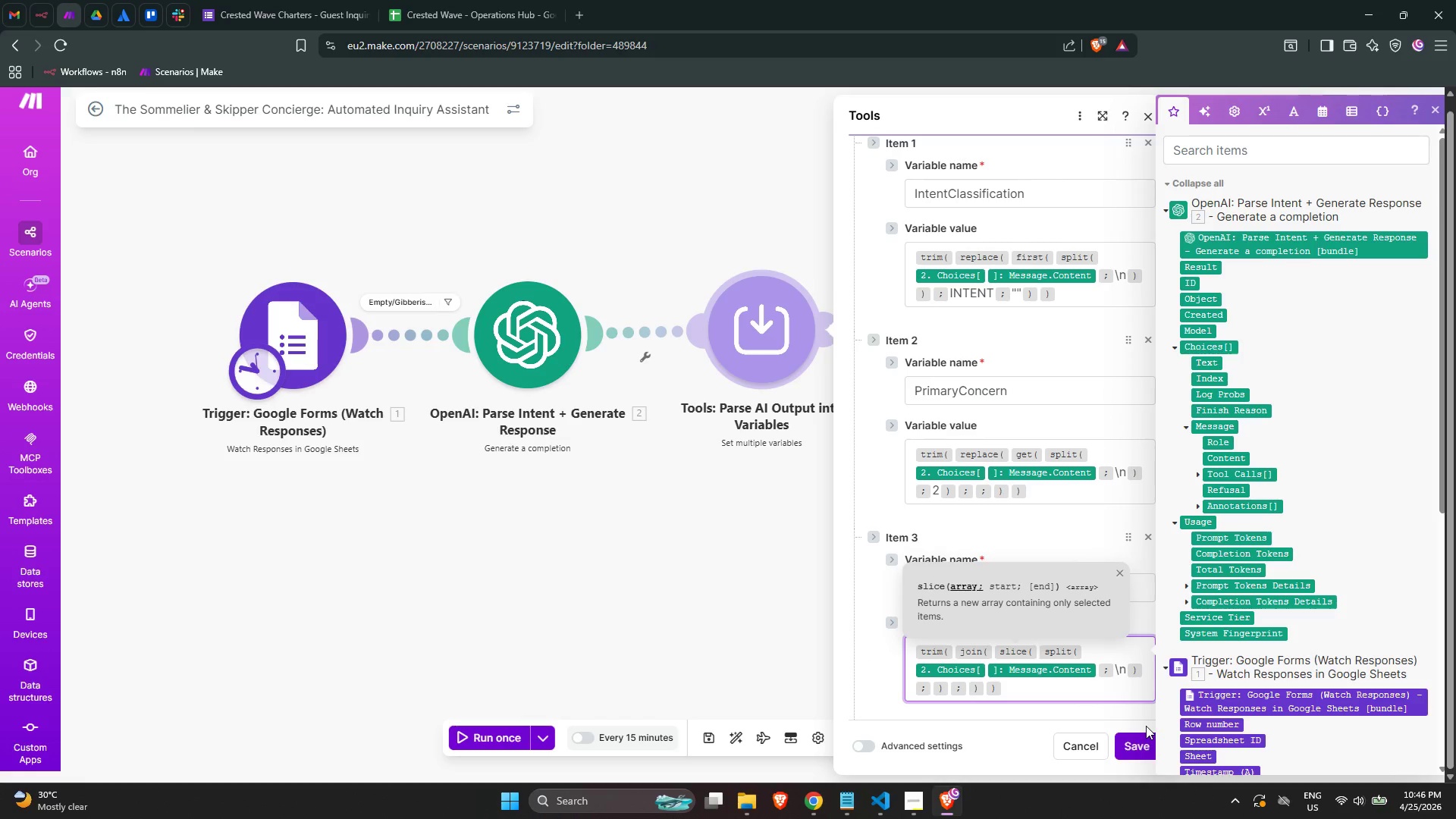 
key(ArrowDown)
 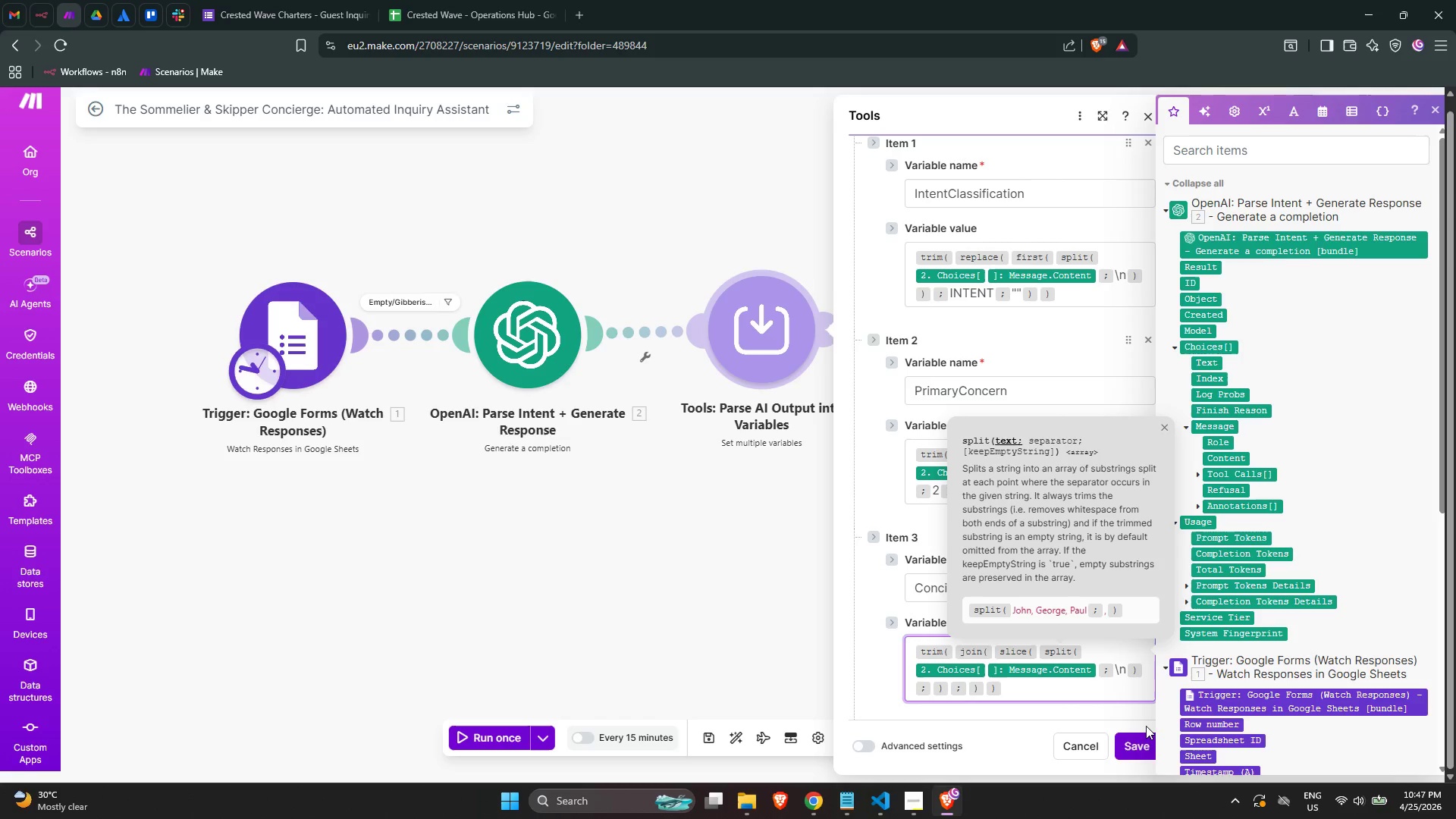 
key(ArrowRight)
 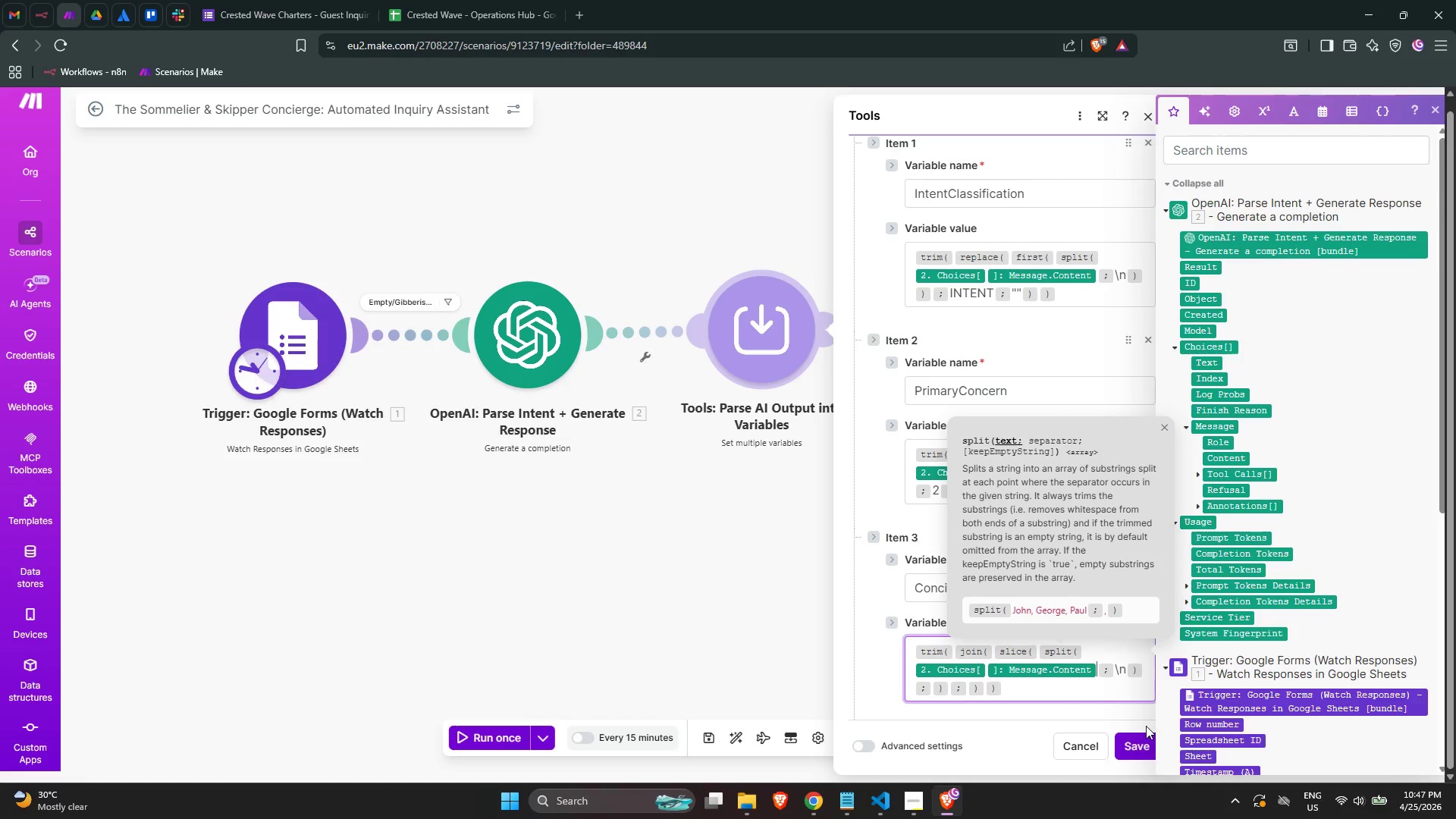 
key(ArrowRight)
 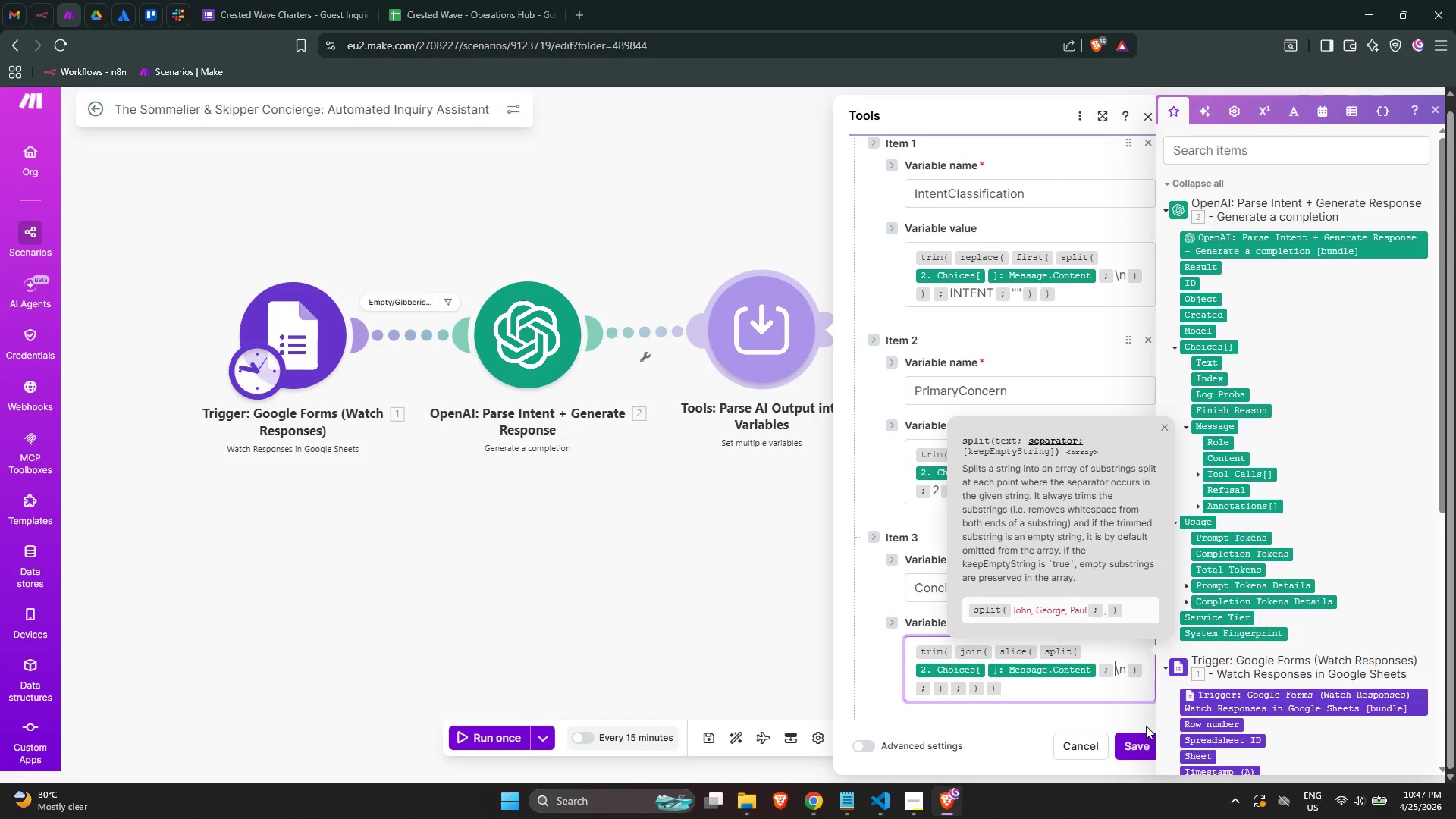 
key(ArrowRight)
 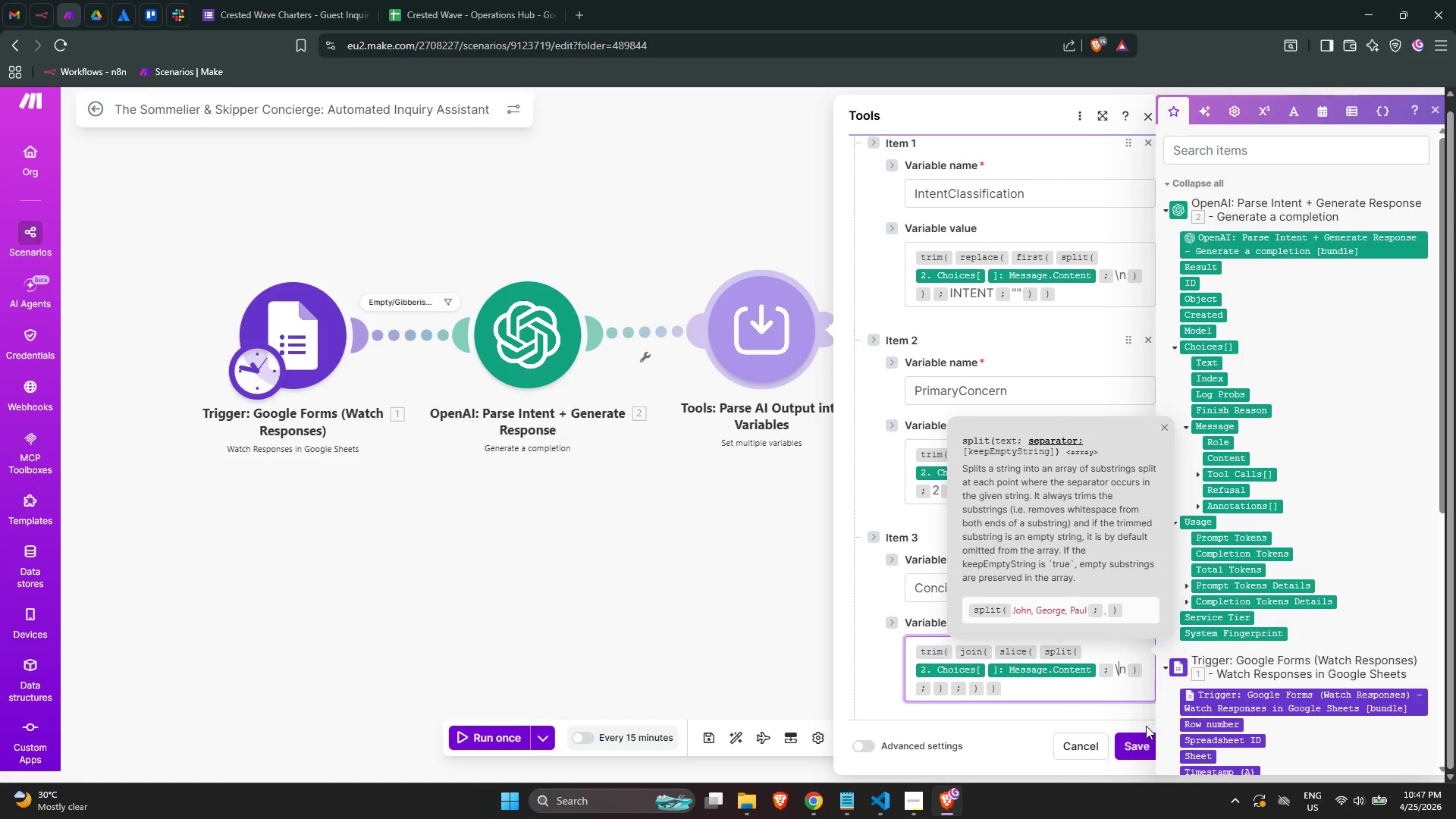 
key(ArrowRight)
 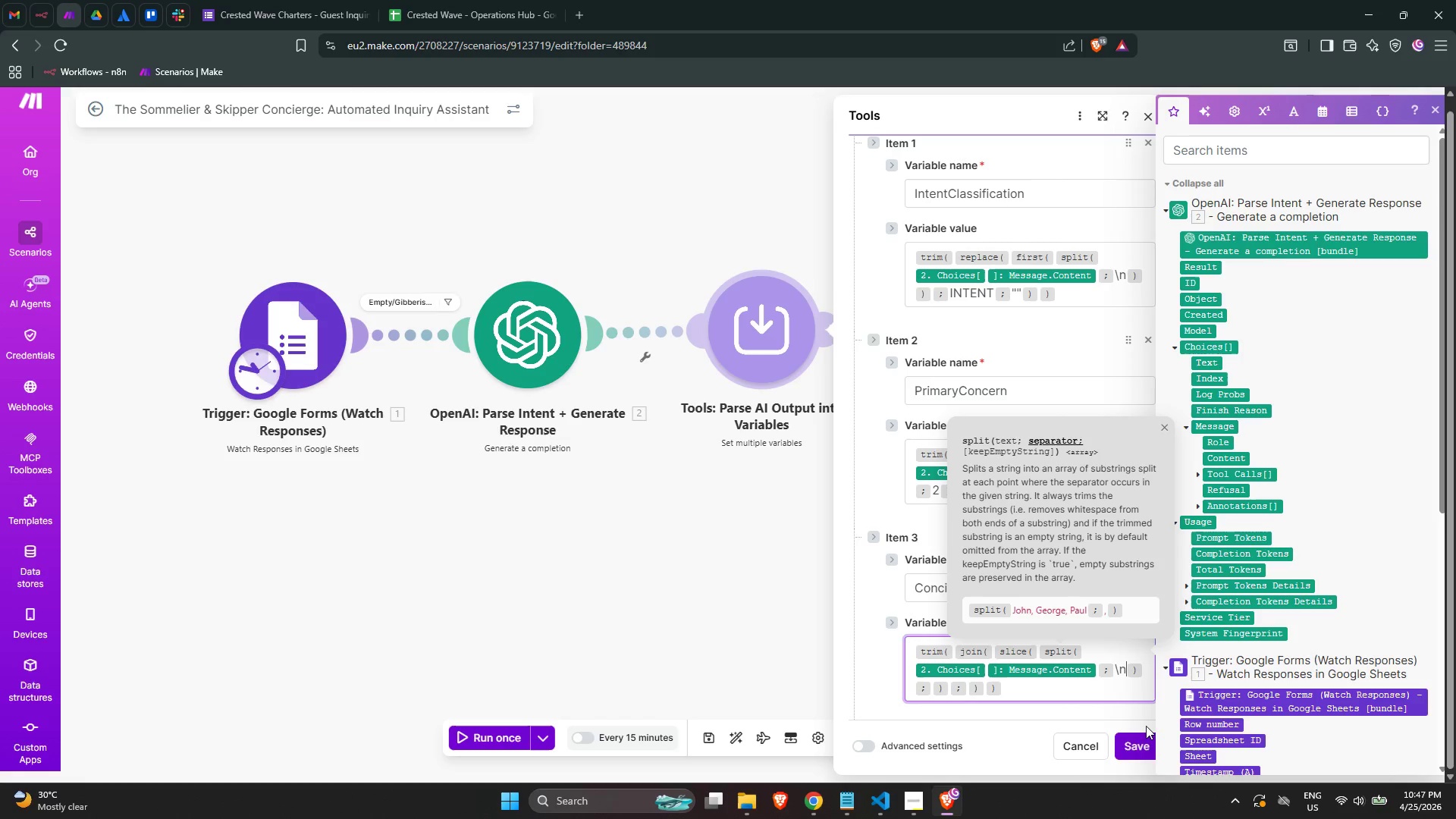 
key(ArrowRight)
 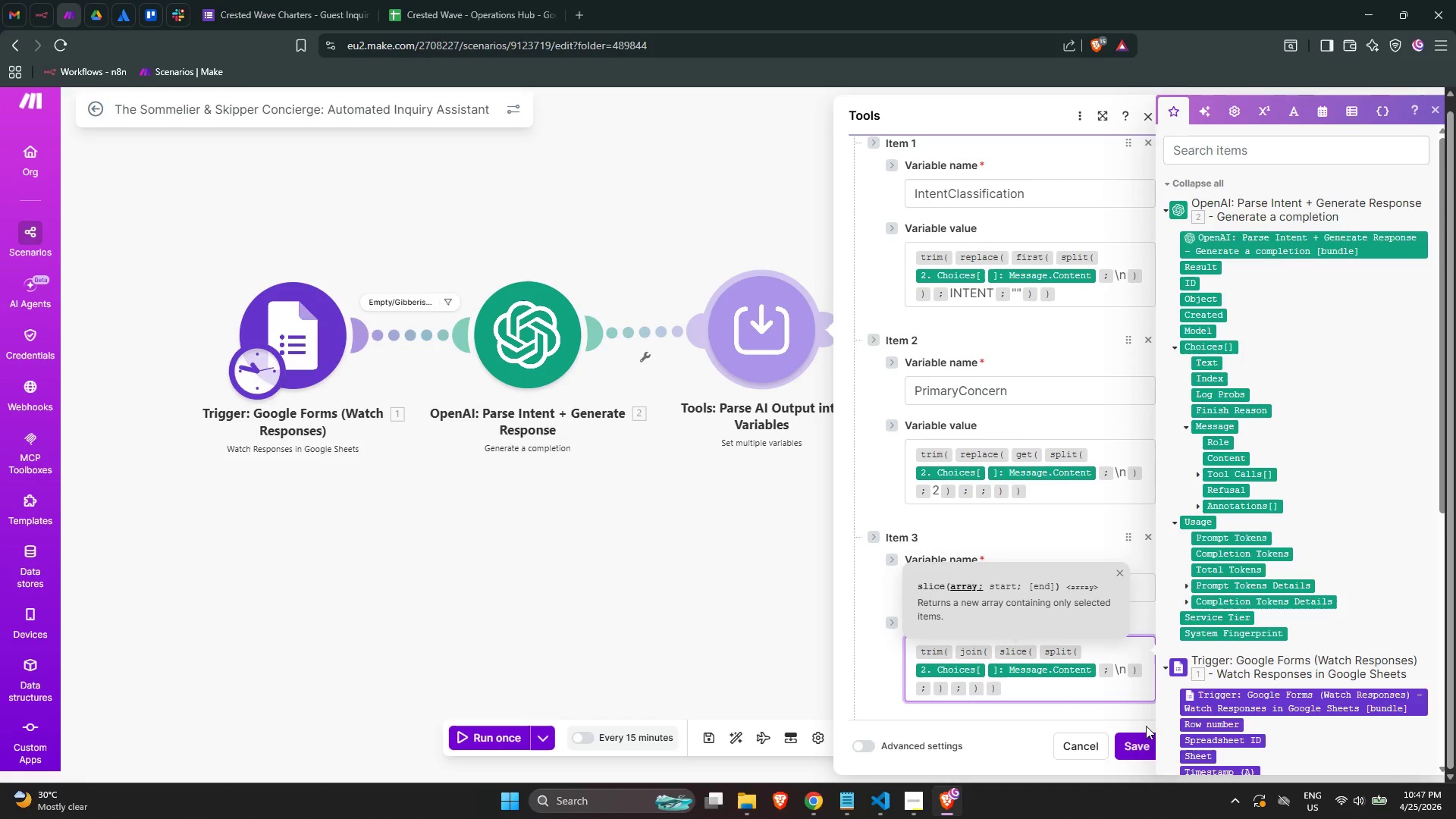 
key(ArrowRight)
 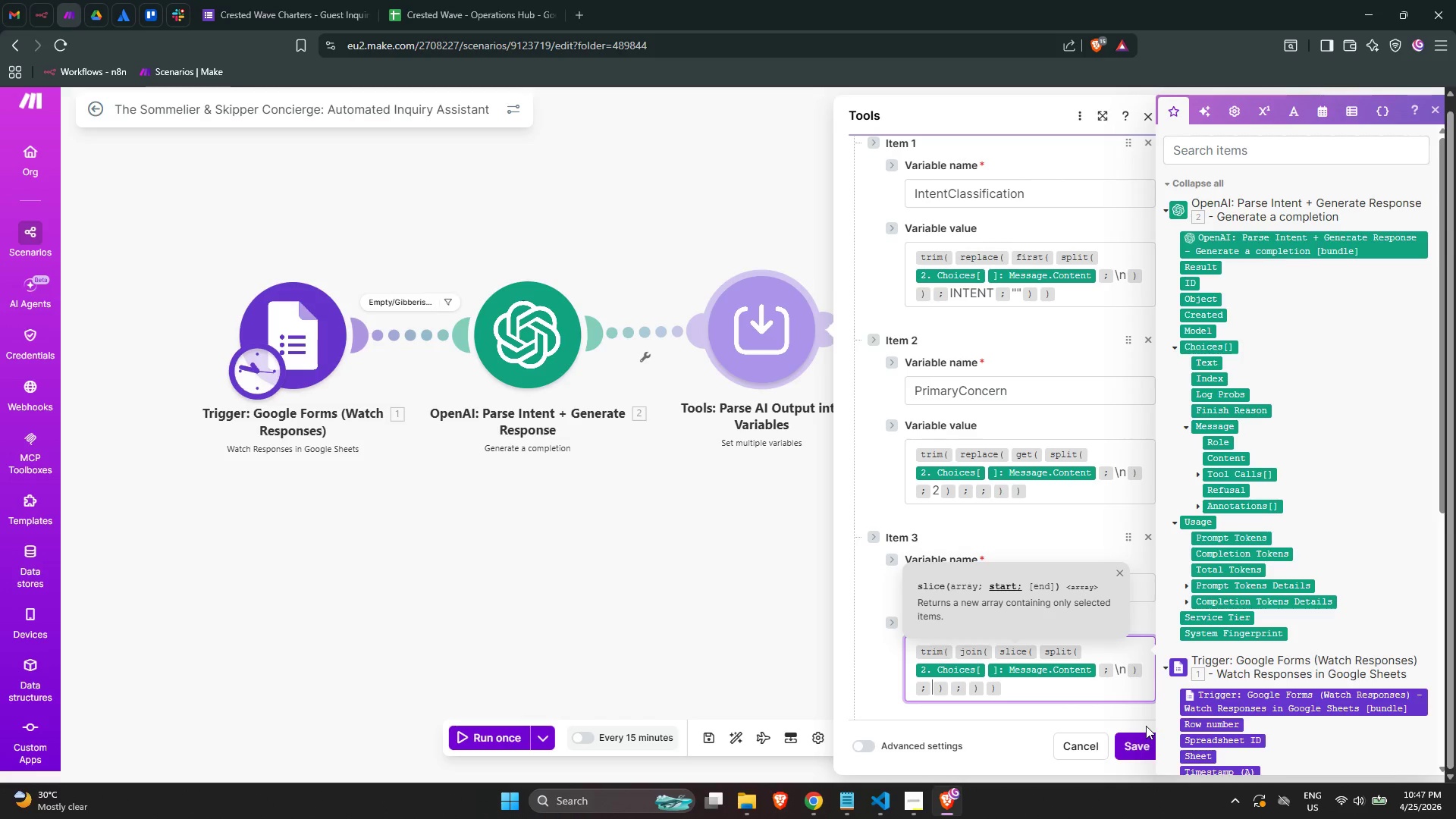 
key(Numpad3)
 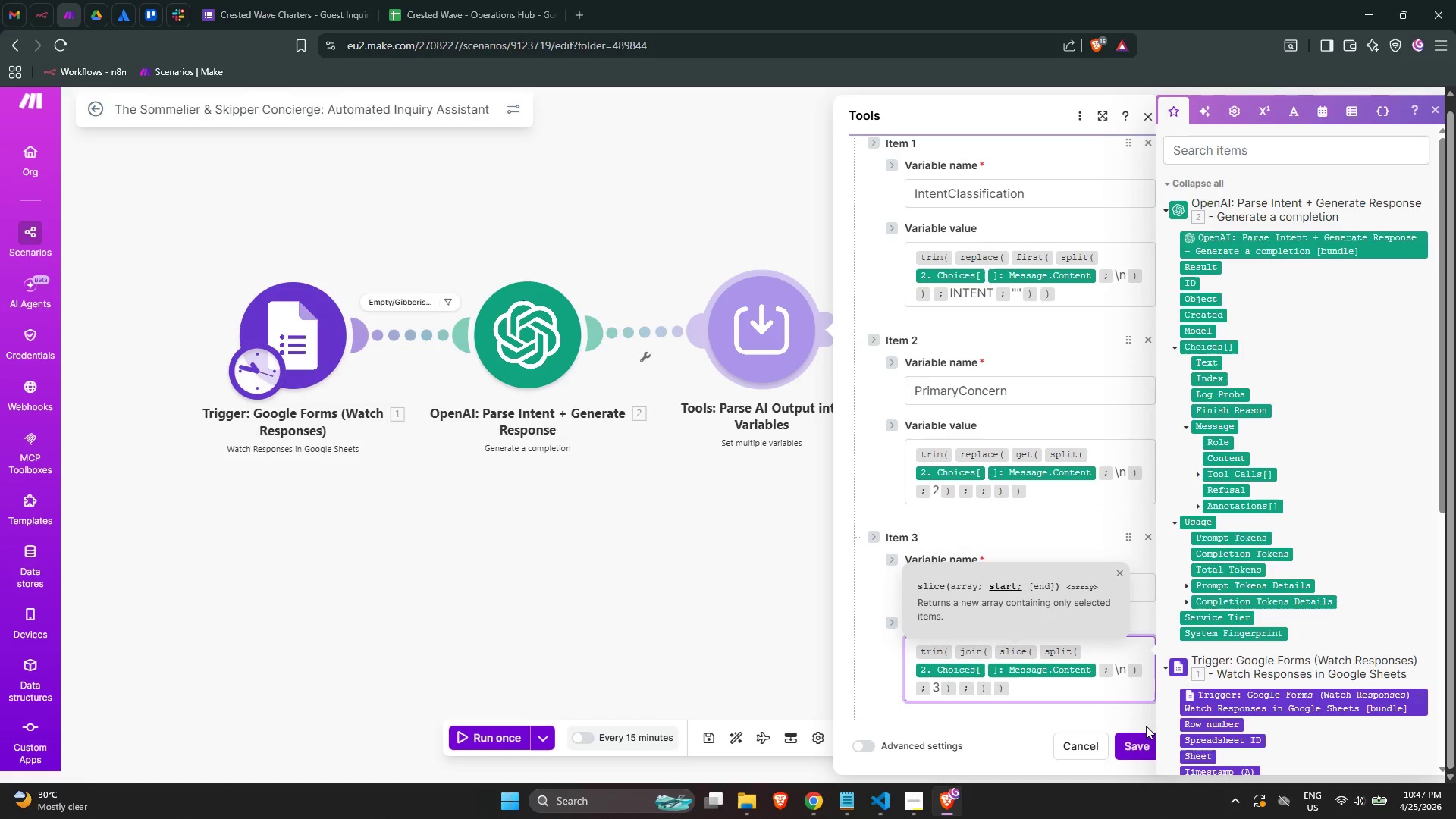 
key(ArrowRight)
 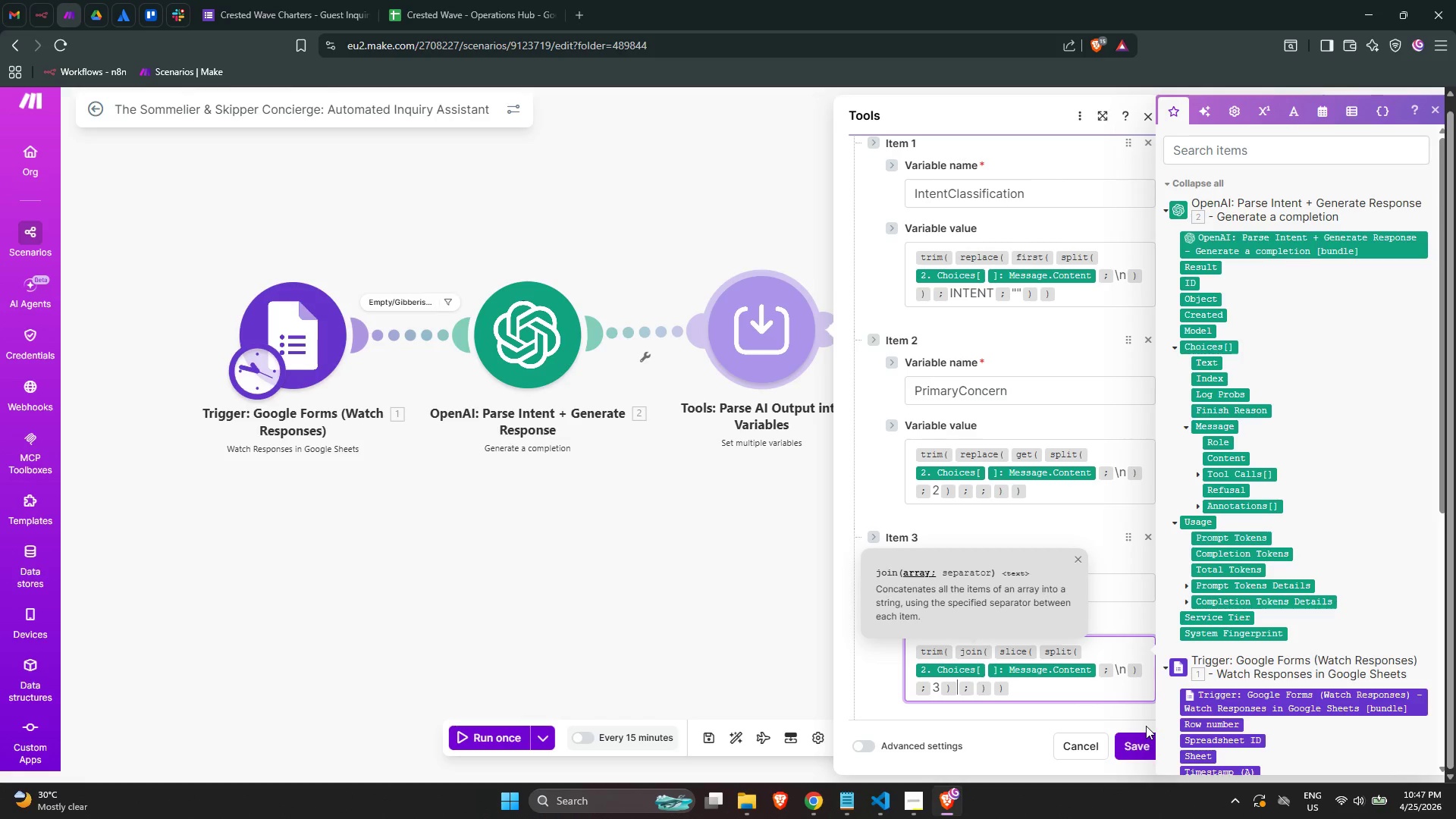 
key(ArrowRight)
 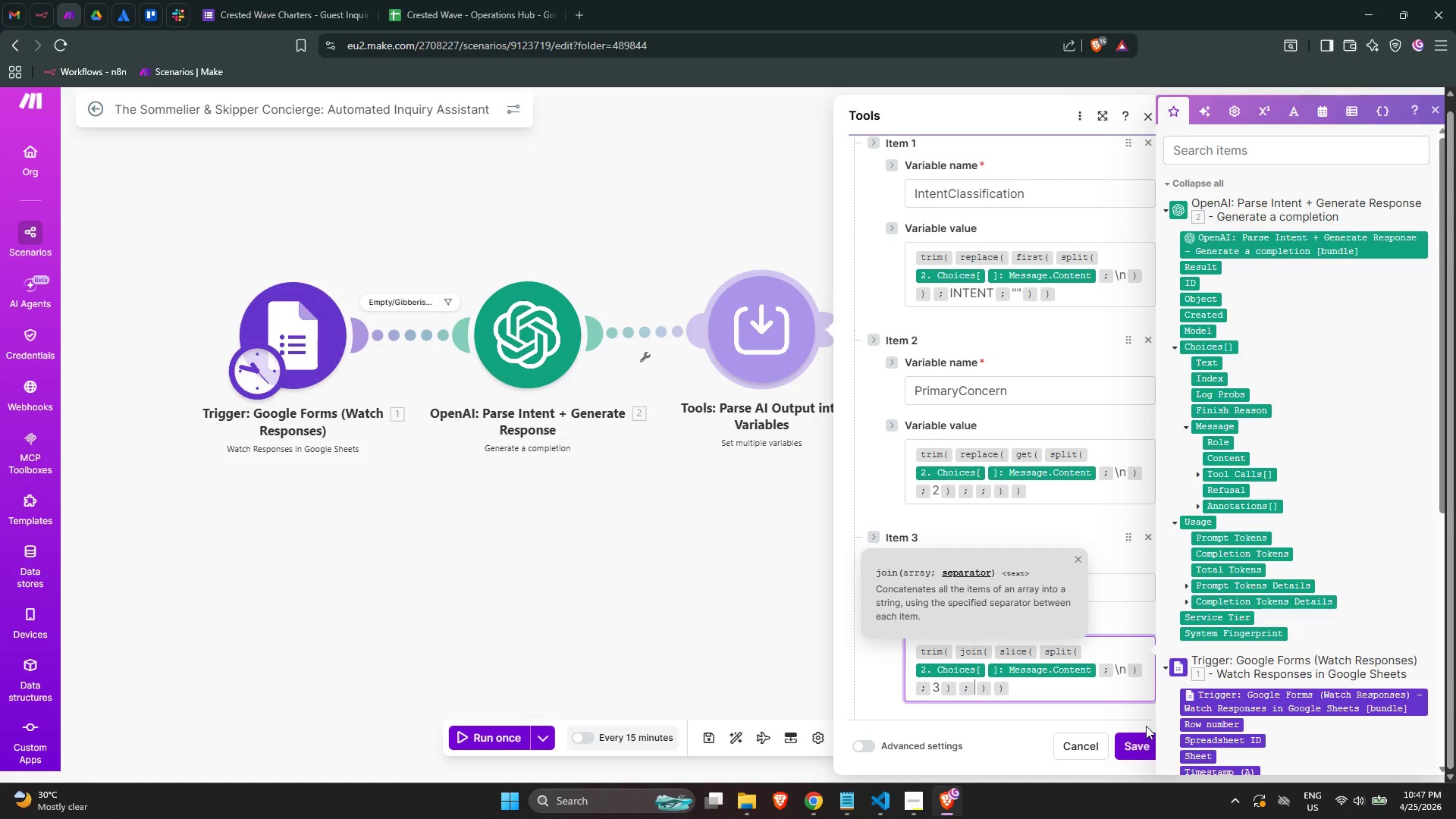 
key(Backslash)
 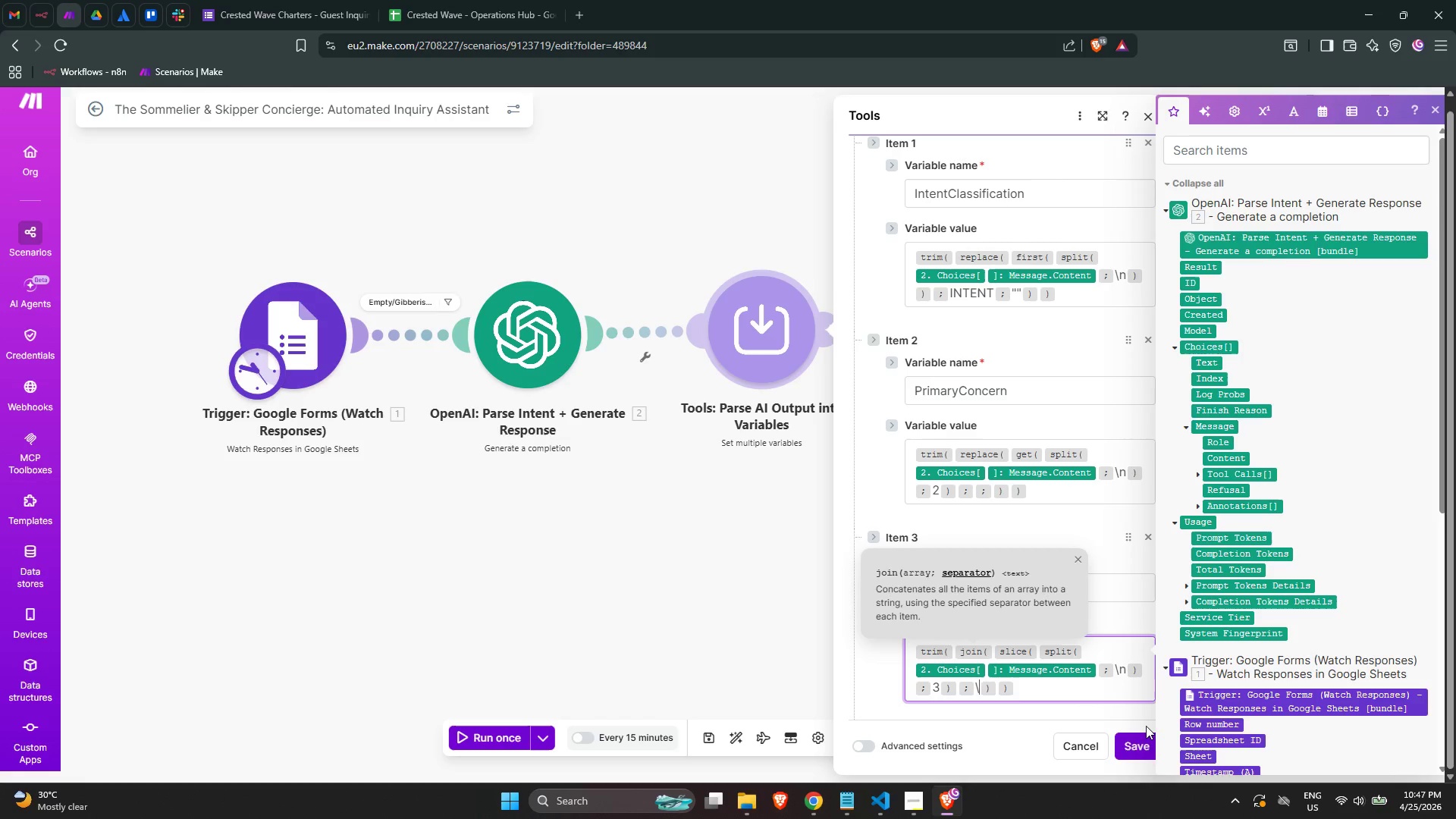 
key(N)
 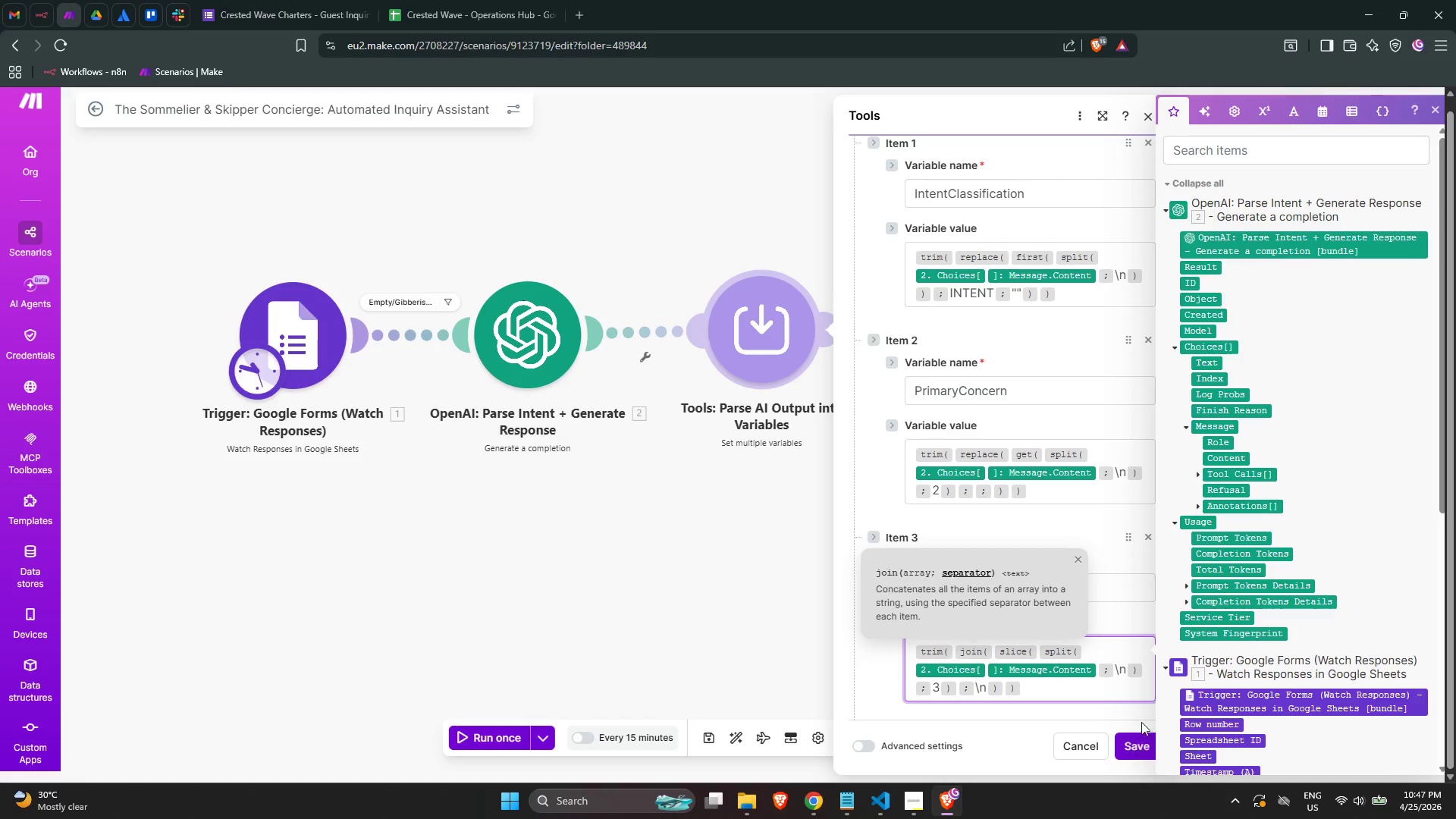 
double_click([1047, 721])
 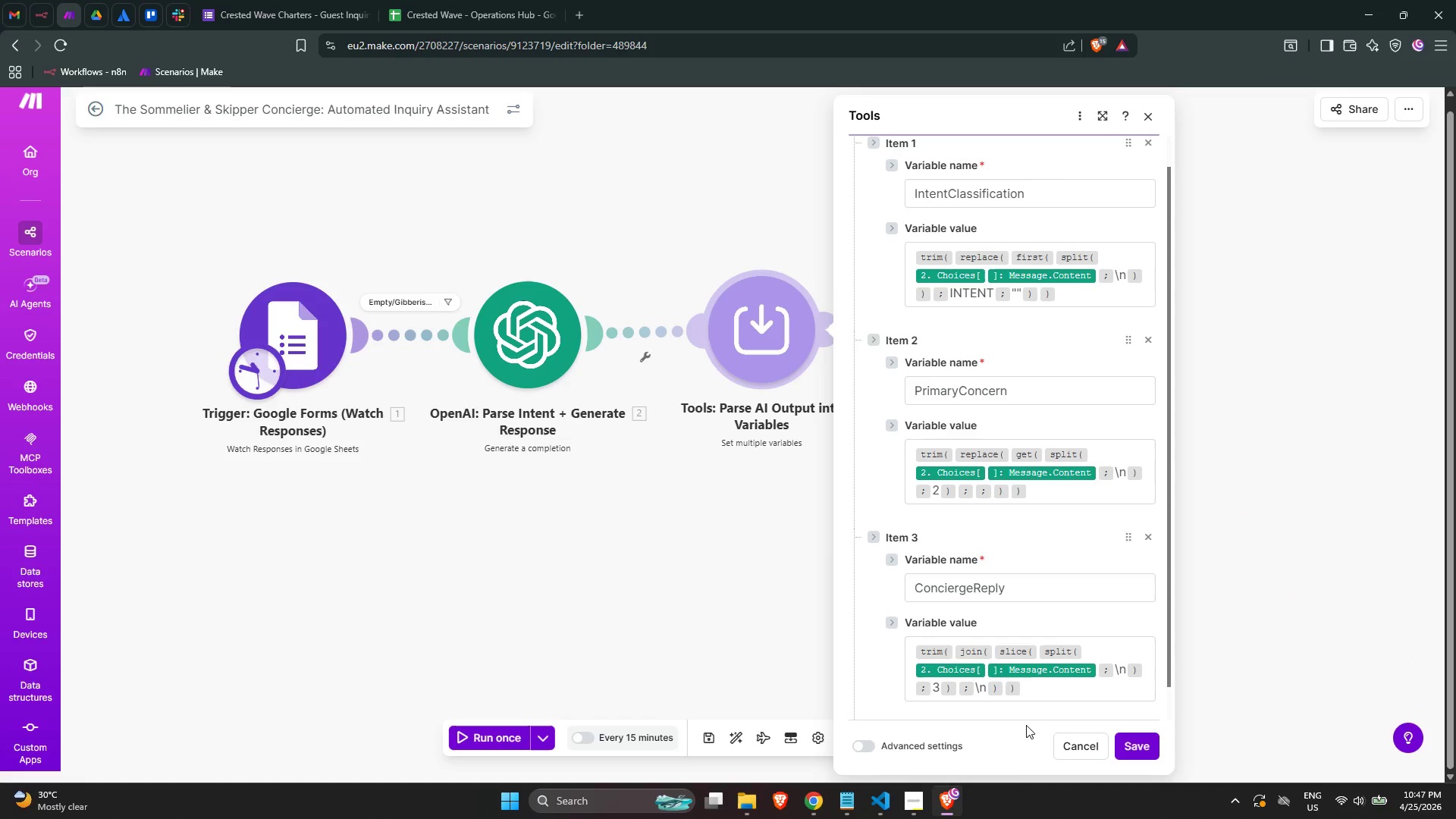 
scroll: coordinate [985, 698], scroll_direction: down, amount: 3.0
 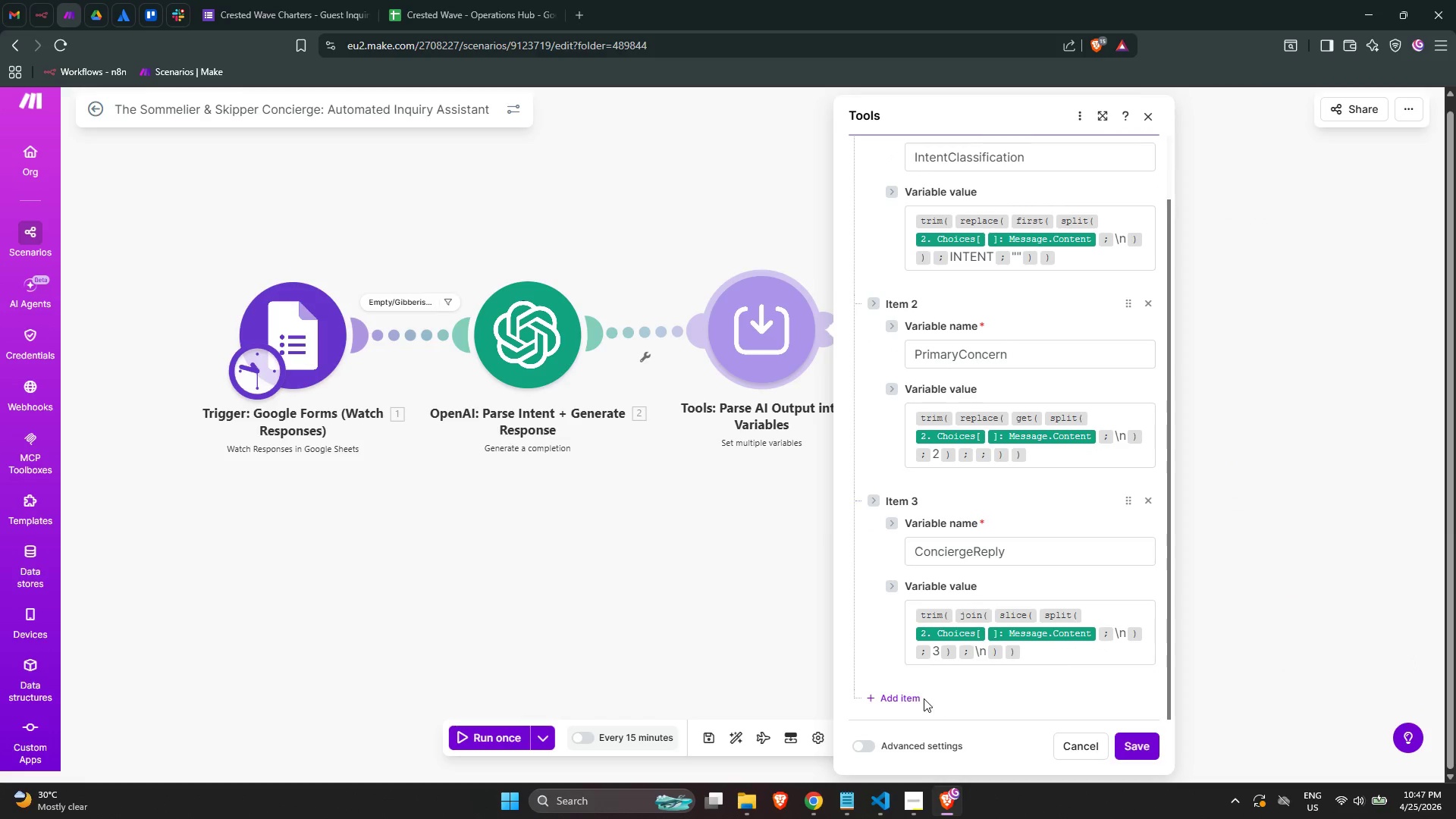 
left_click([916, 695])
 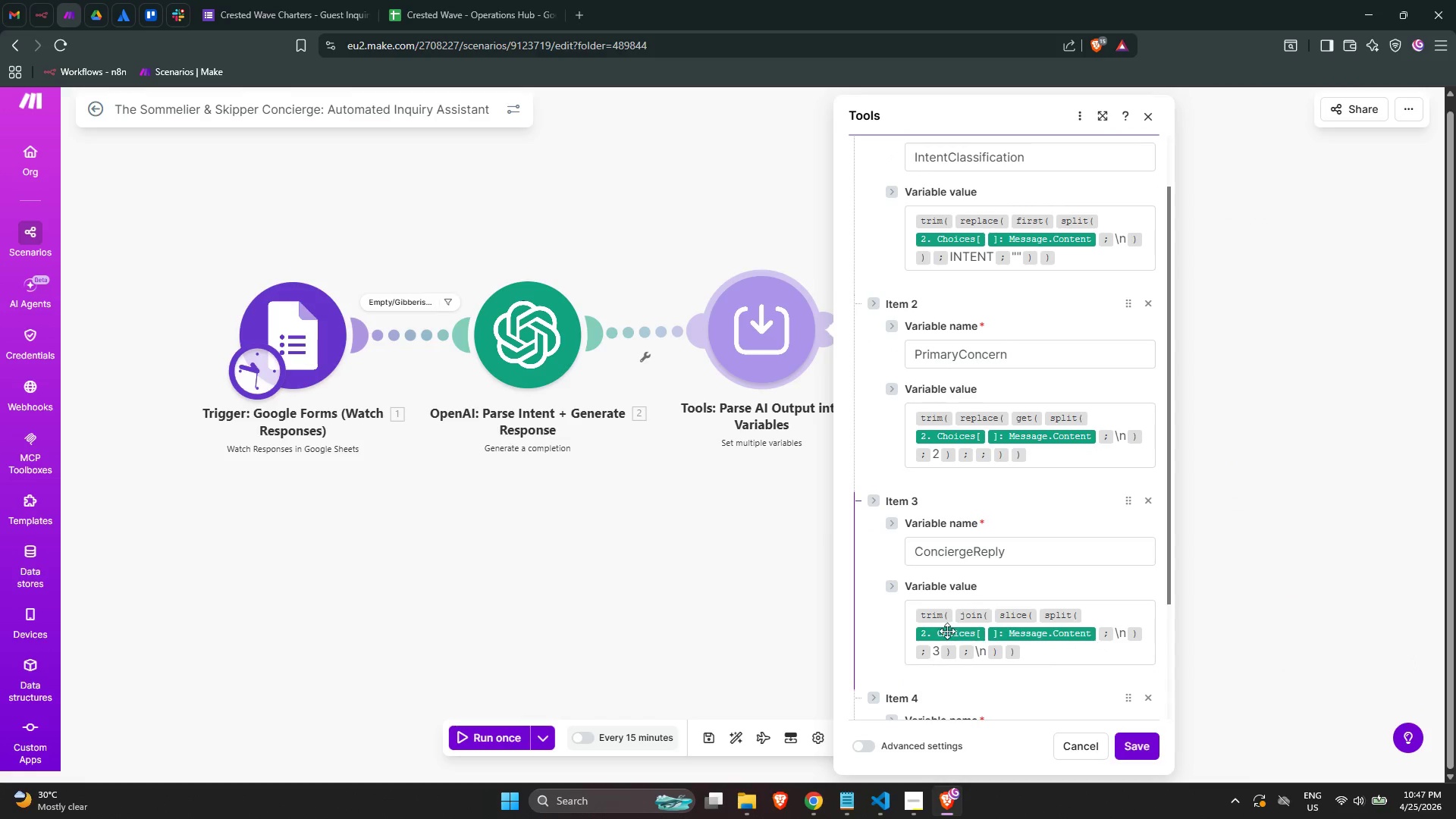 
scroll: coordinate [946, 627], scroll_direction: down, amount: 1.0
 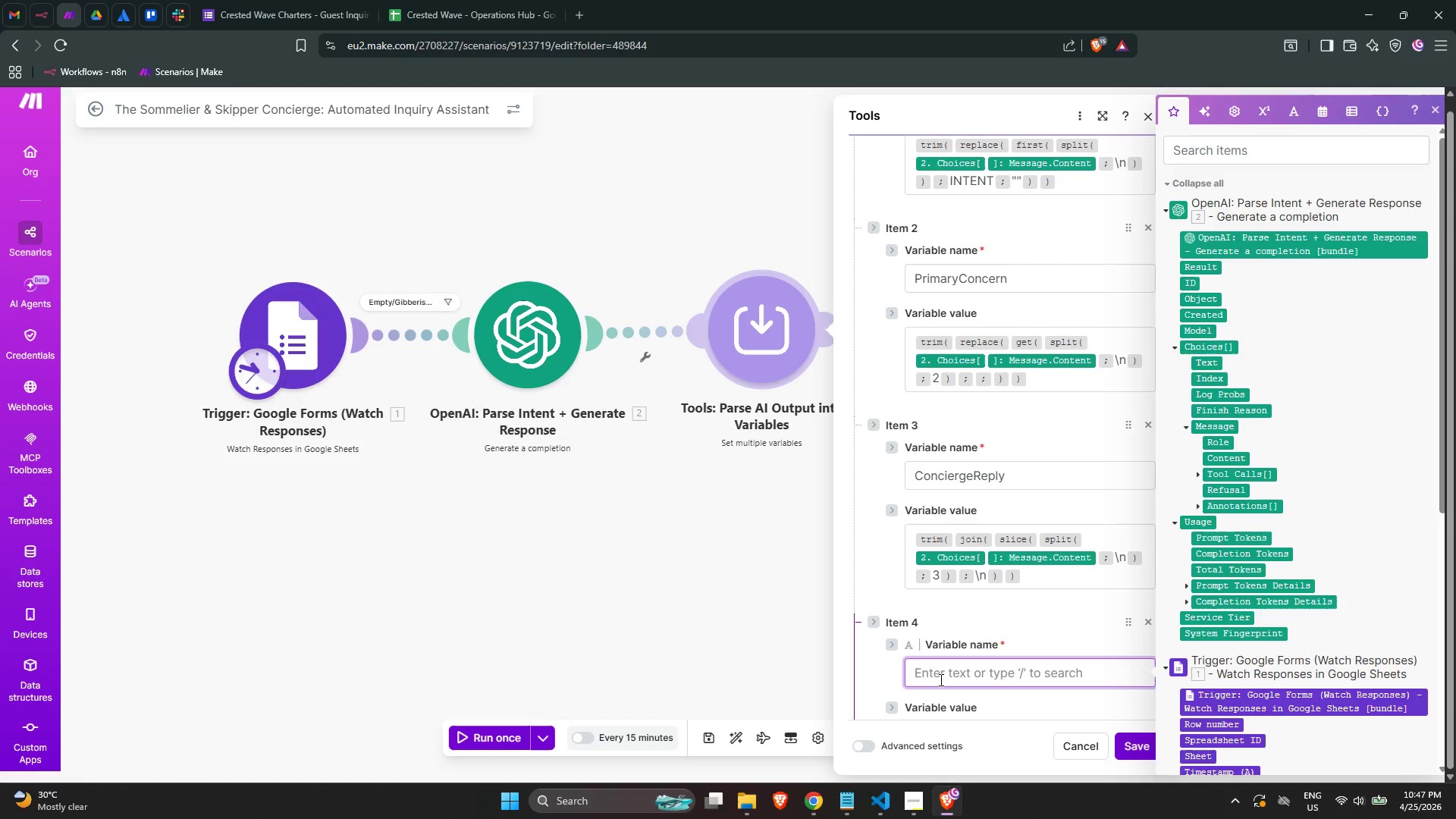 
wait(6.43)
 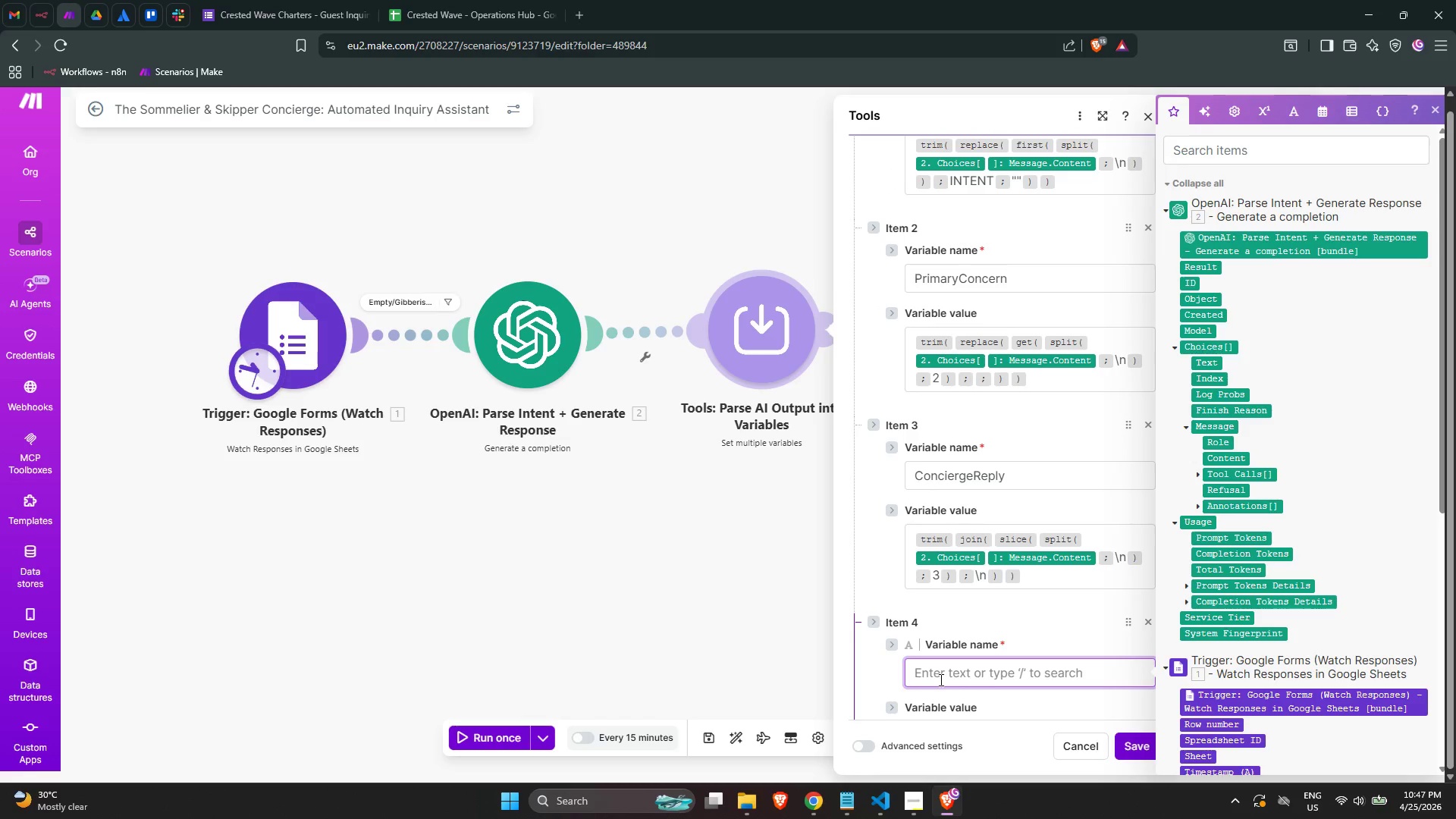 
type(Formatted )
key(Backspace)
type(Date)
 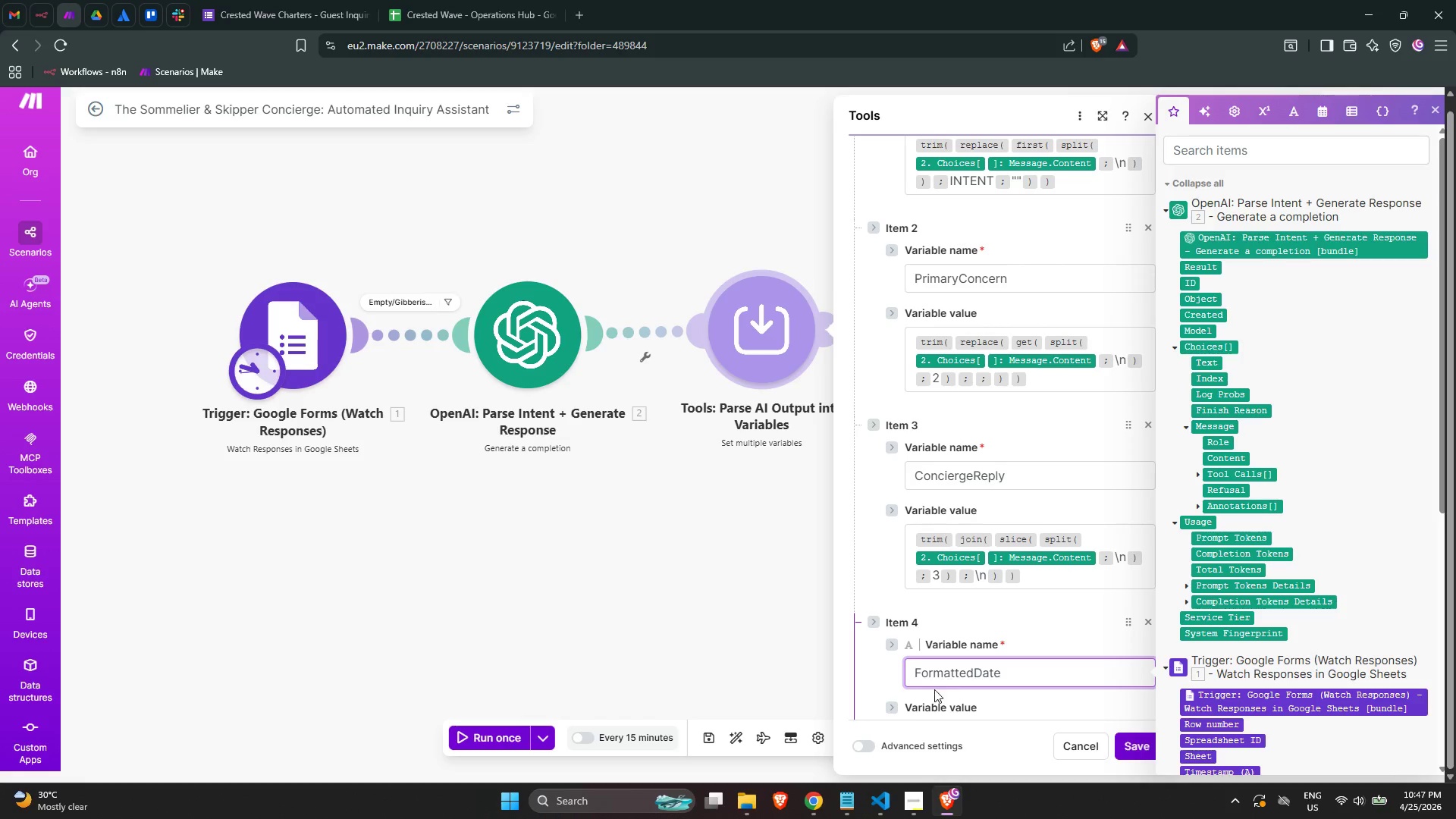 
scroll: coordinate [936, 670], scroll_direction: down, amount: 2.0
 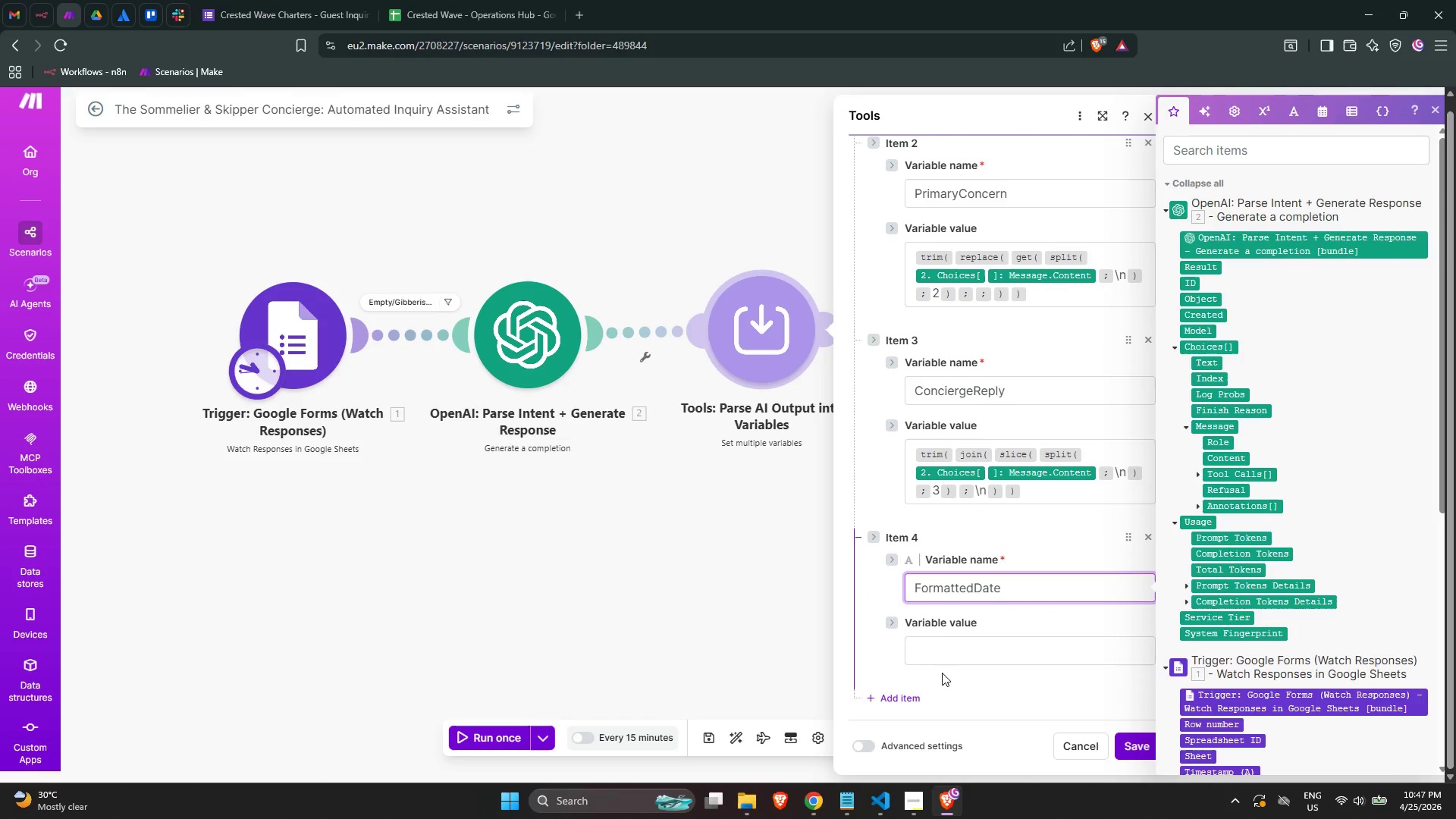 
left_click([937, 651])
 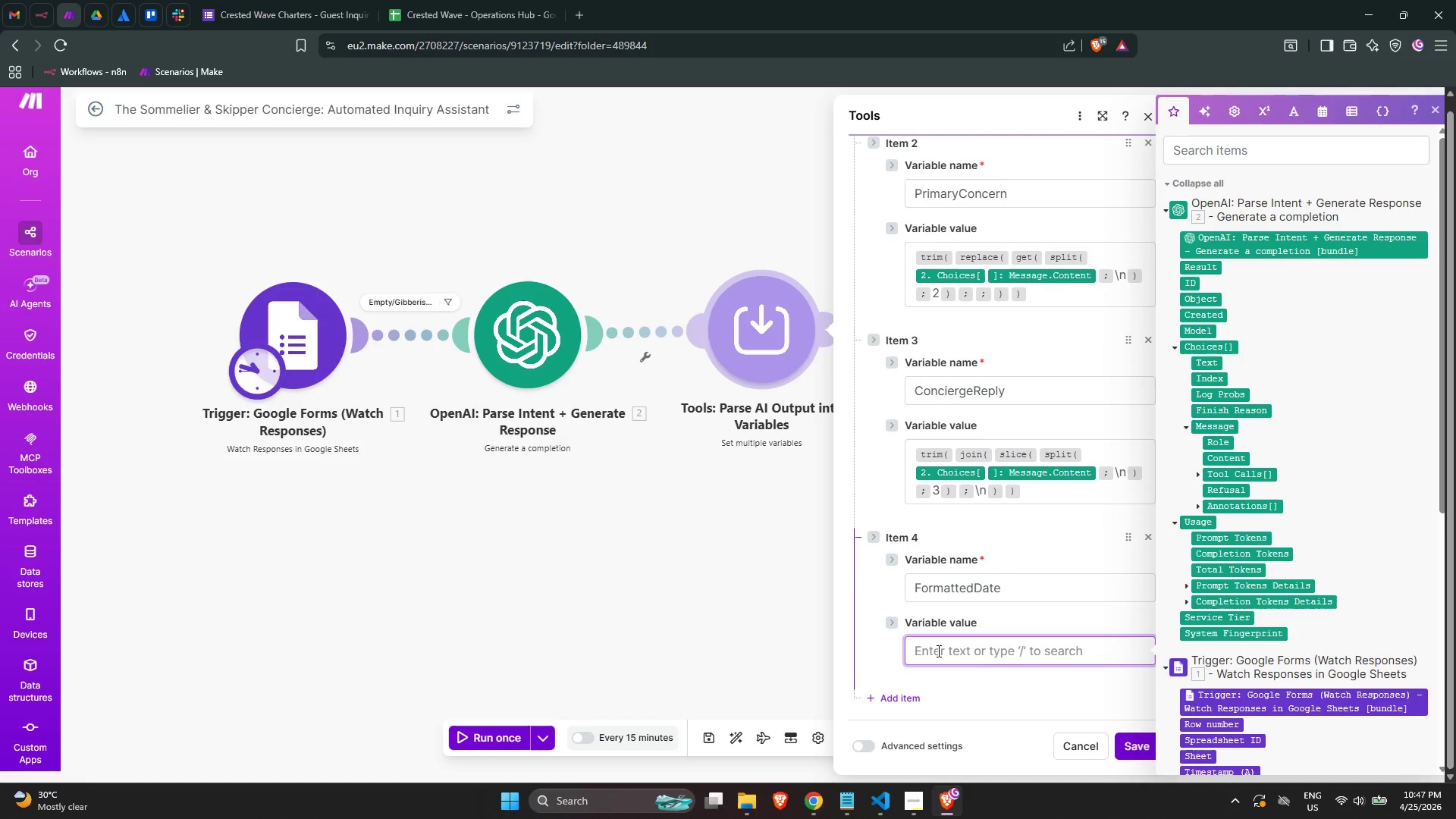 
type(/format)
 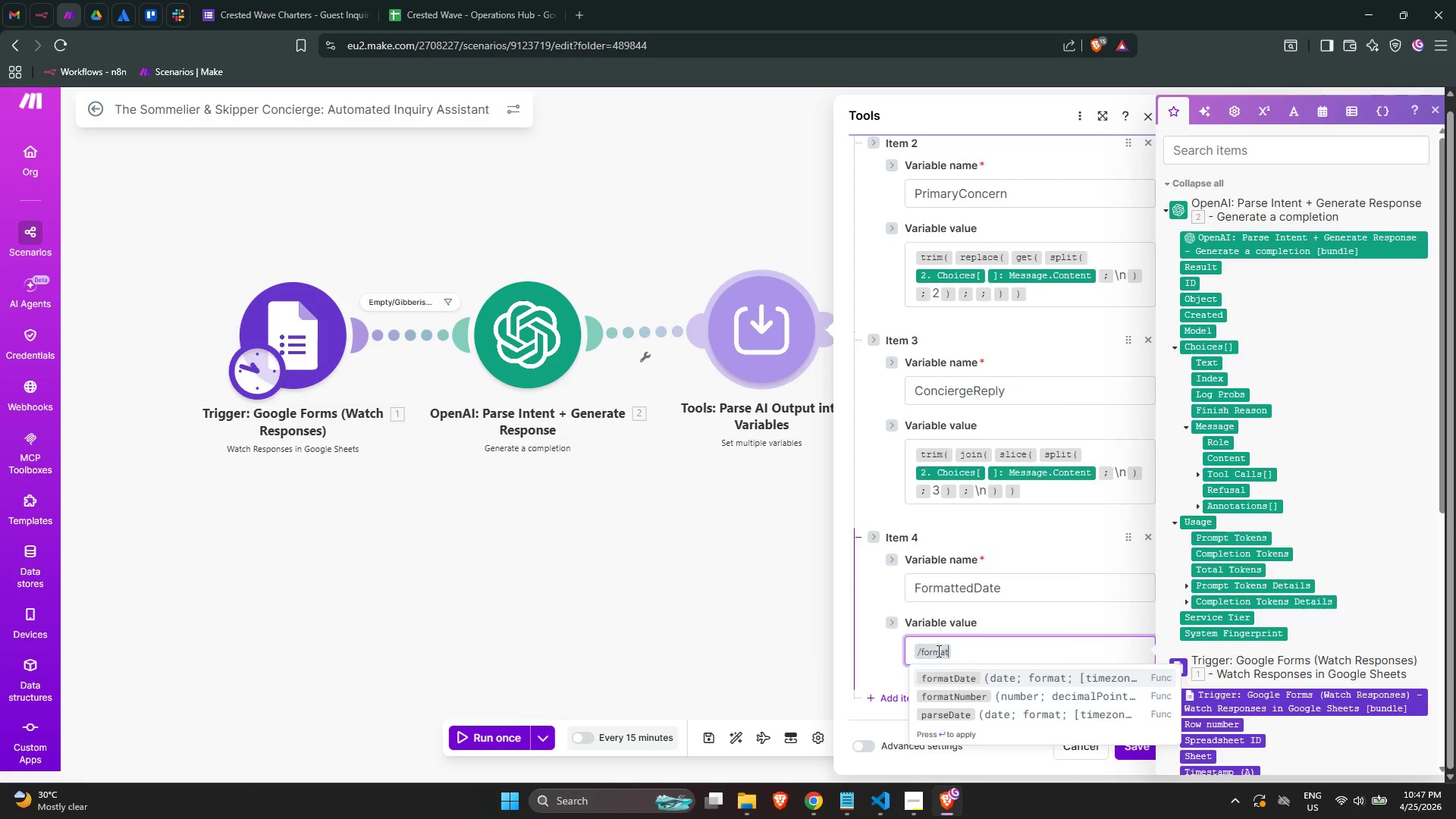 
key(Enter)
 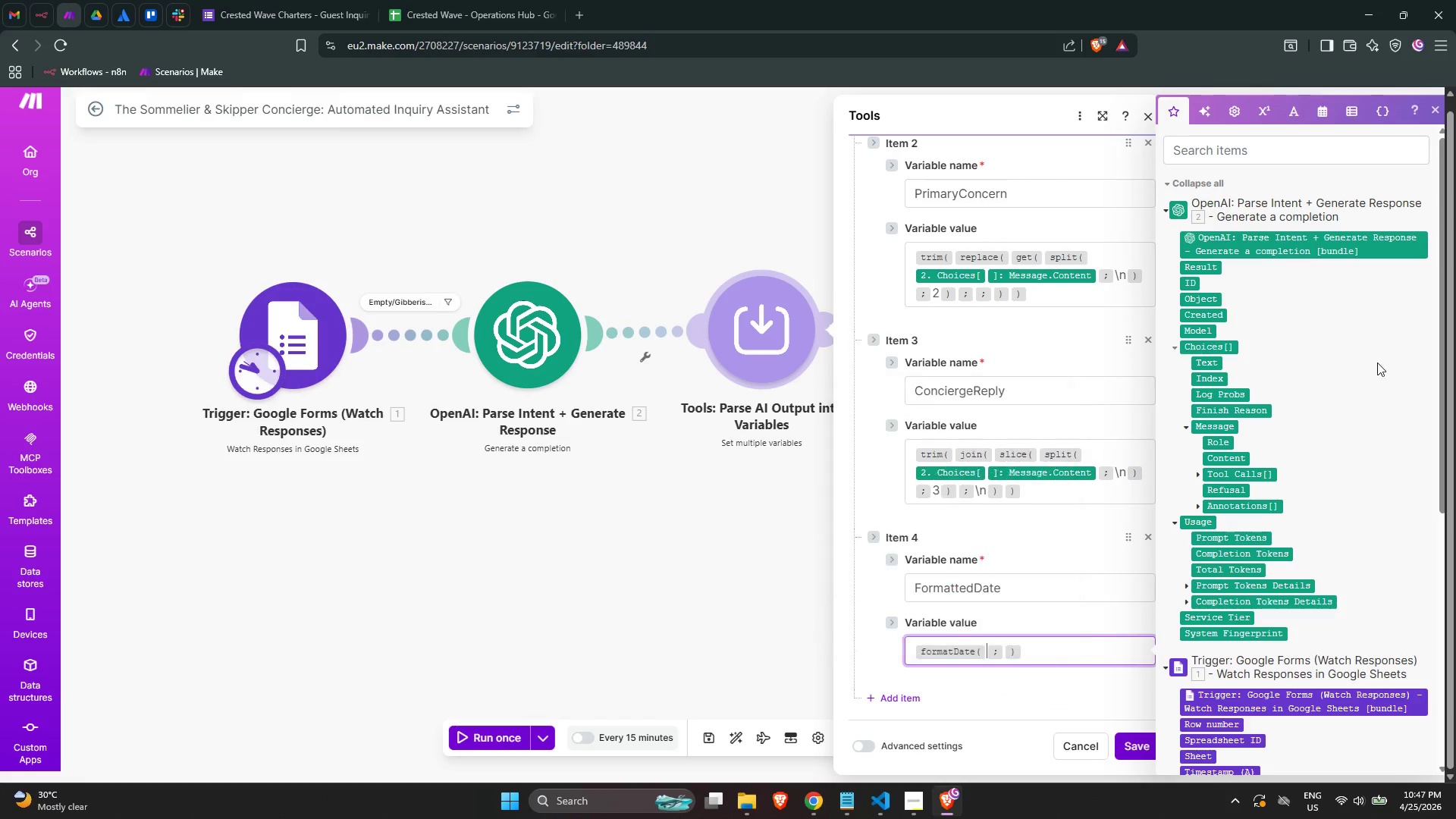 
scroll: coordinate [1279, 375], scroll_direction: down, amount: 5.0
 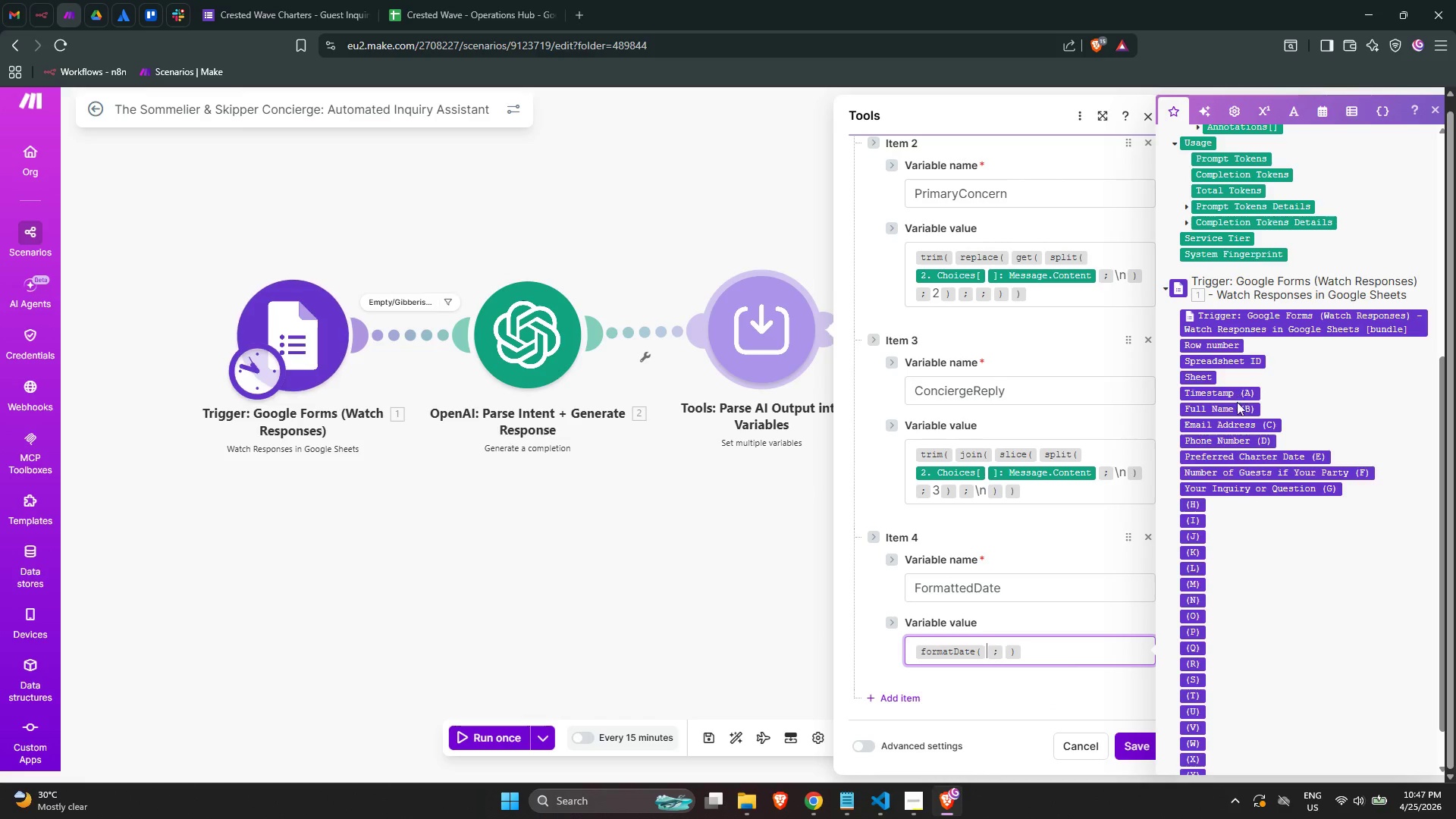 
left_click([1234, 394])
 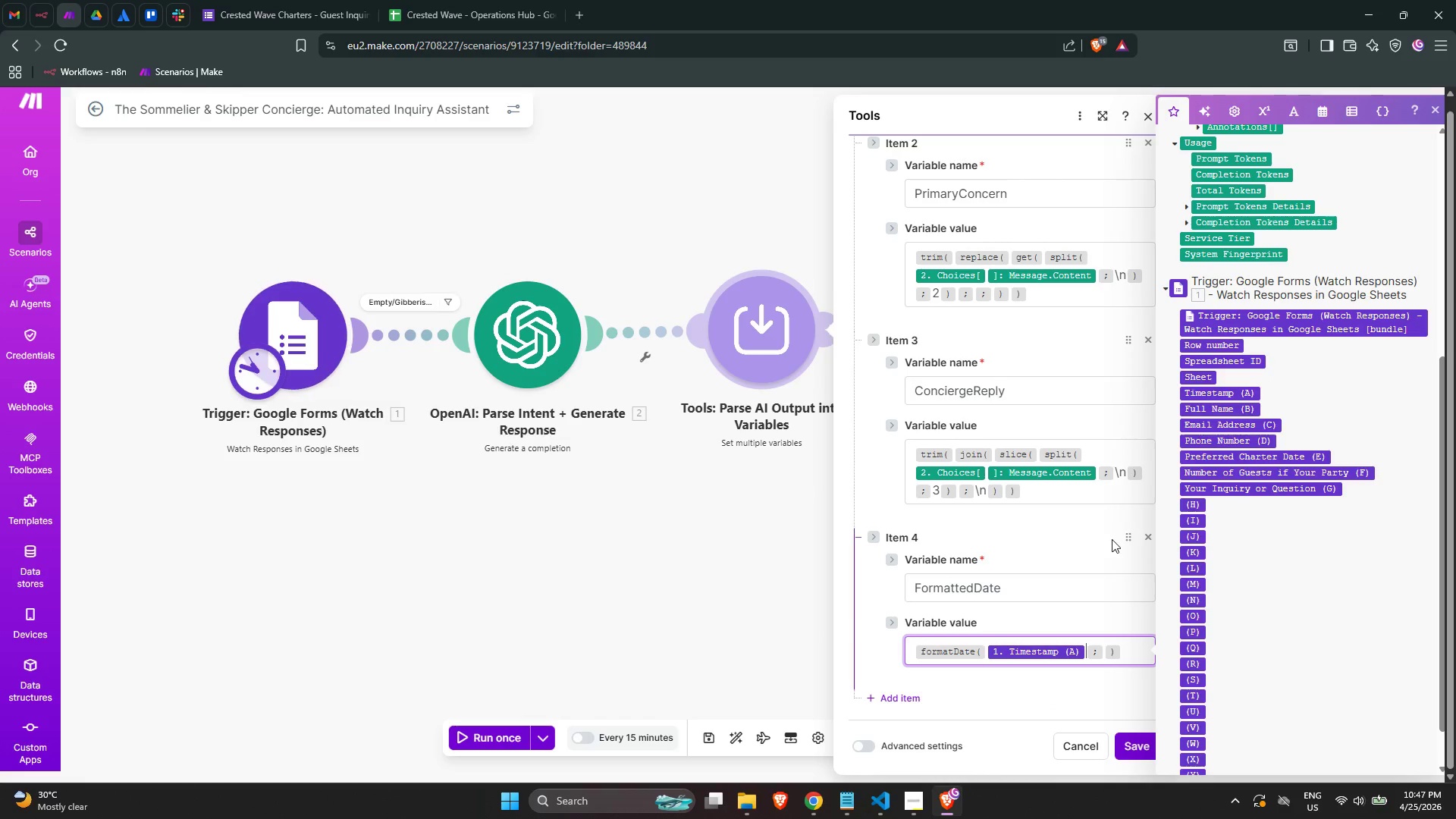 
scroll: coordinate [1112, 539], scroll_direction: down, amount: 1.0
 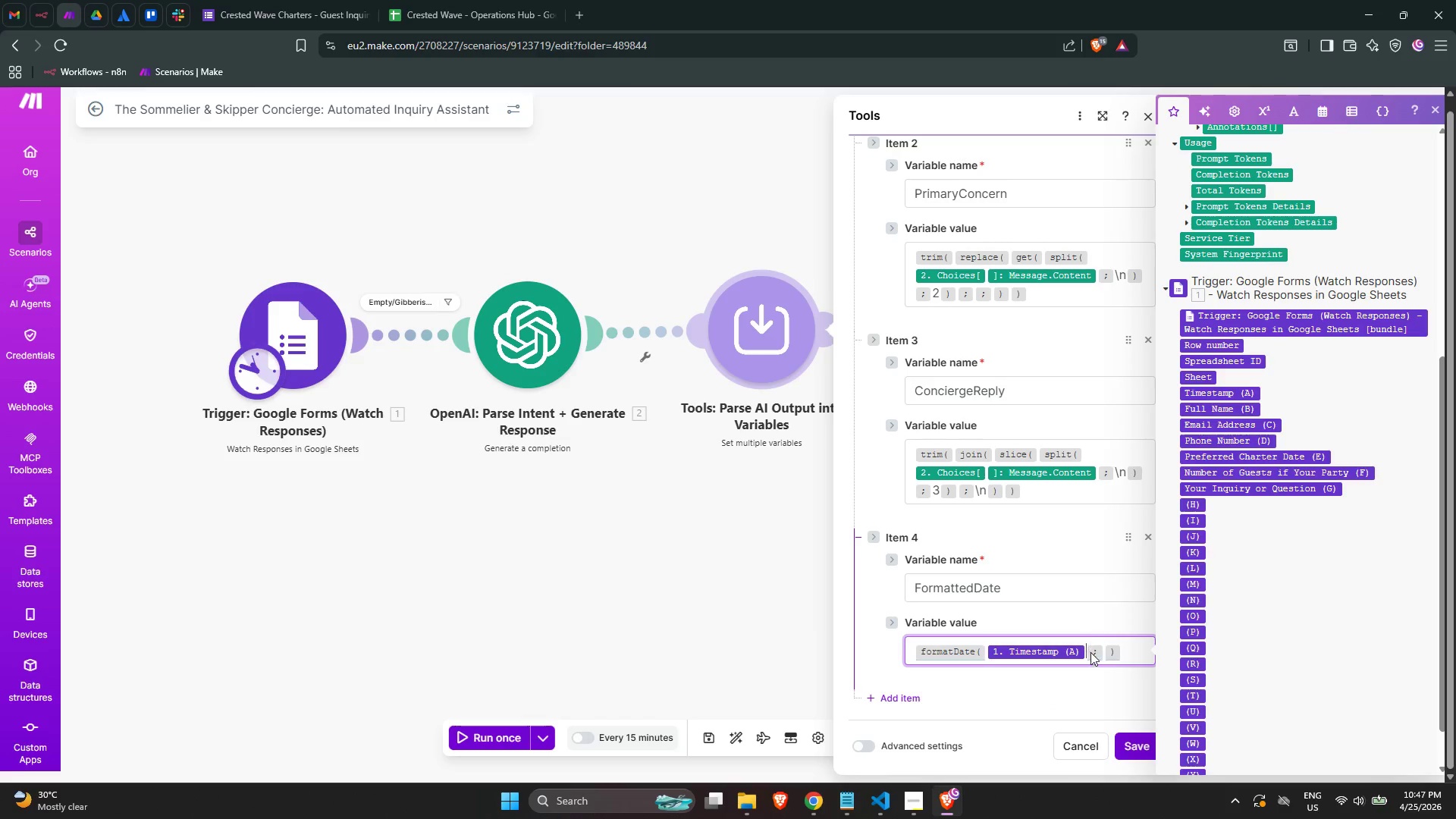 
left_click([1129, 651])
 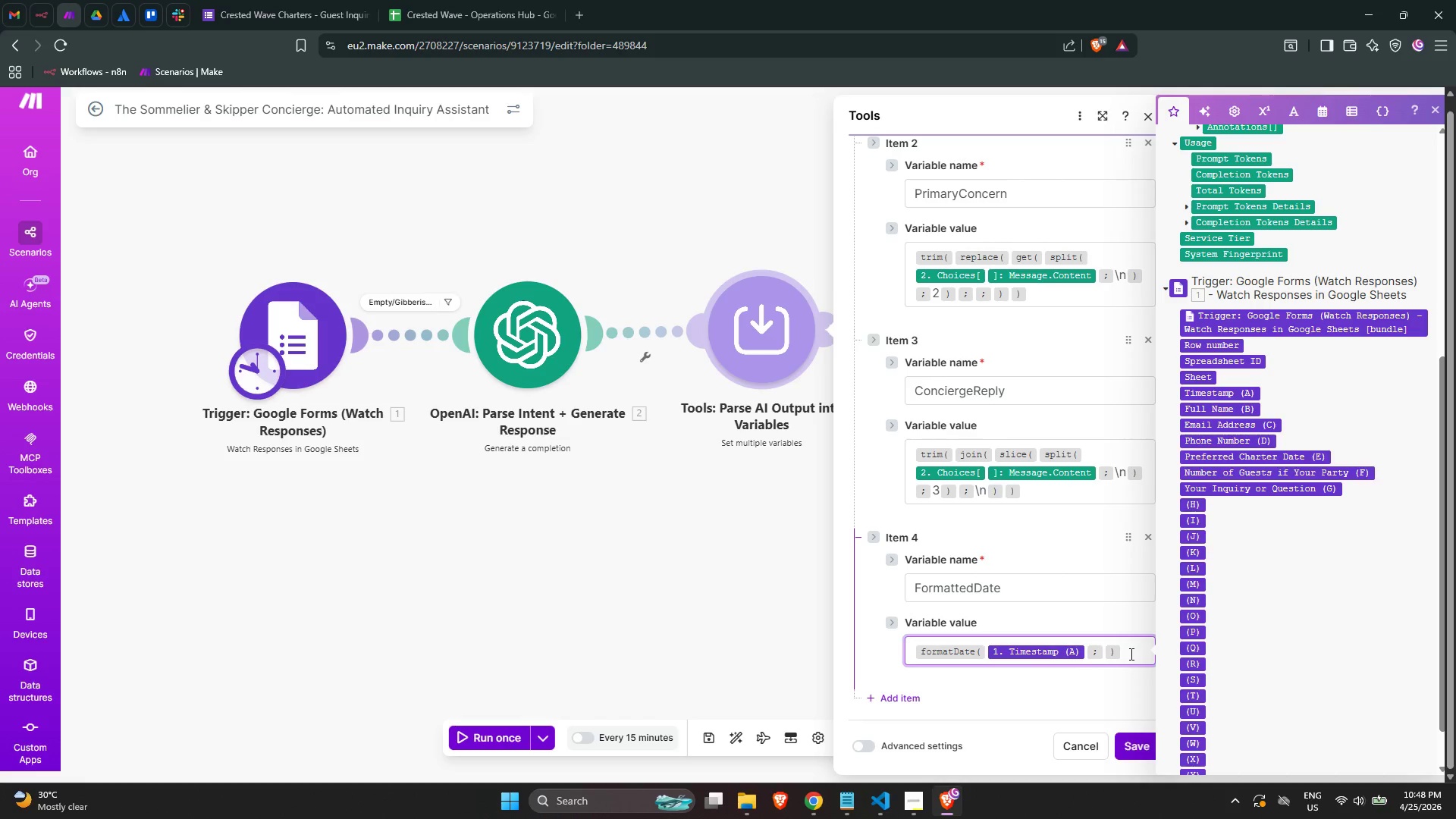 
key(ArrowLeft)
 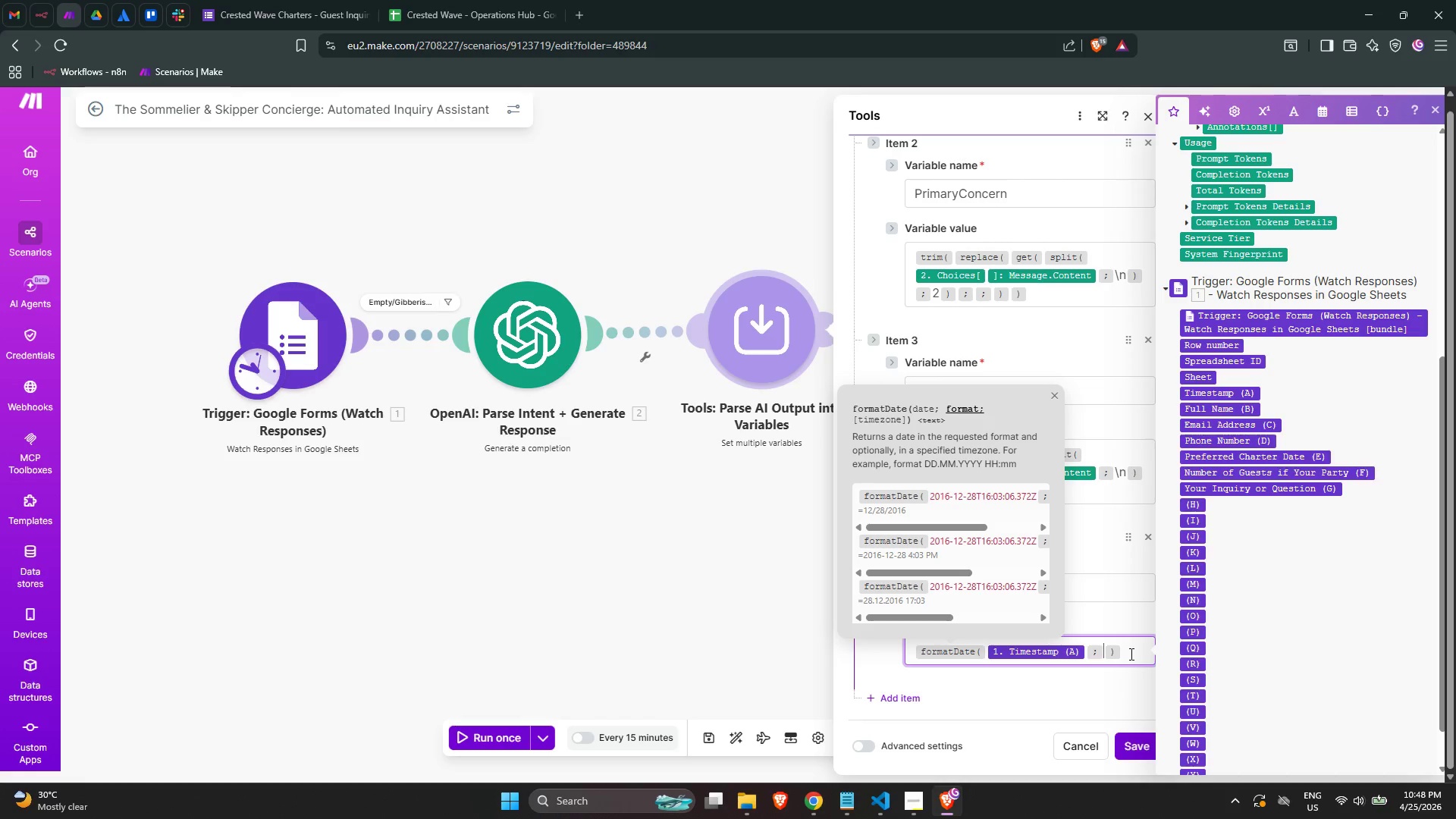 
type(MM/DD)
key(Backspace)
key(Backspace)
key(Backspace)
type(DD/)
key(Backspace)
type(YYYY)
 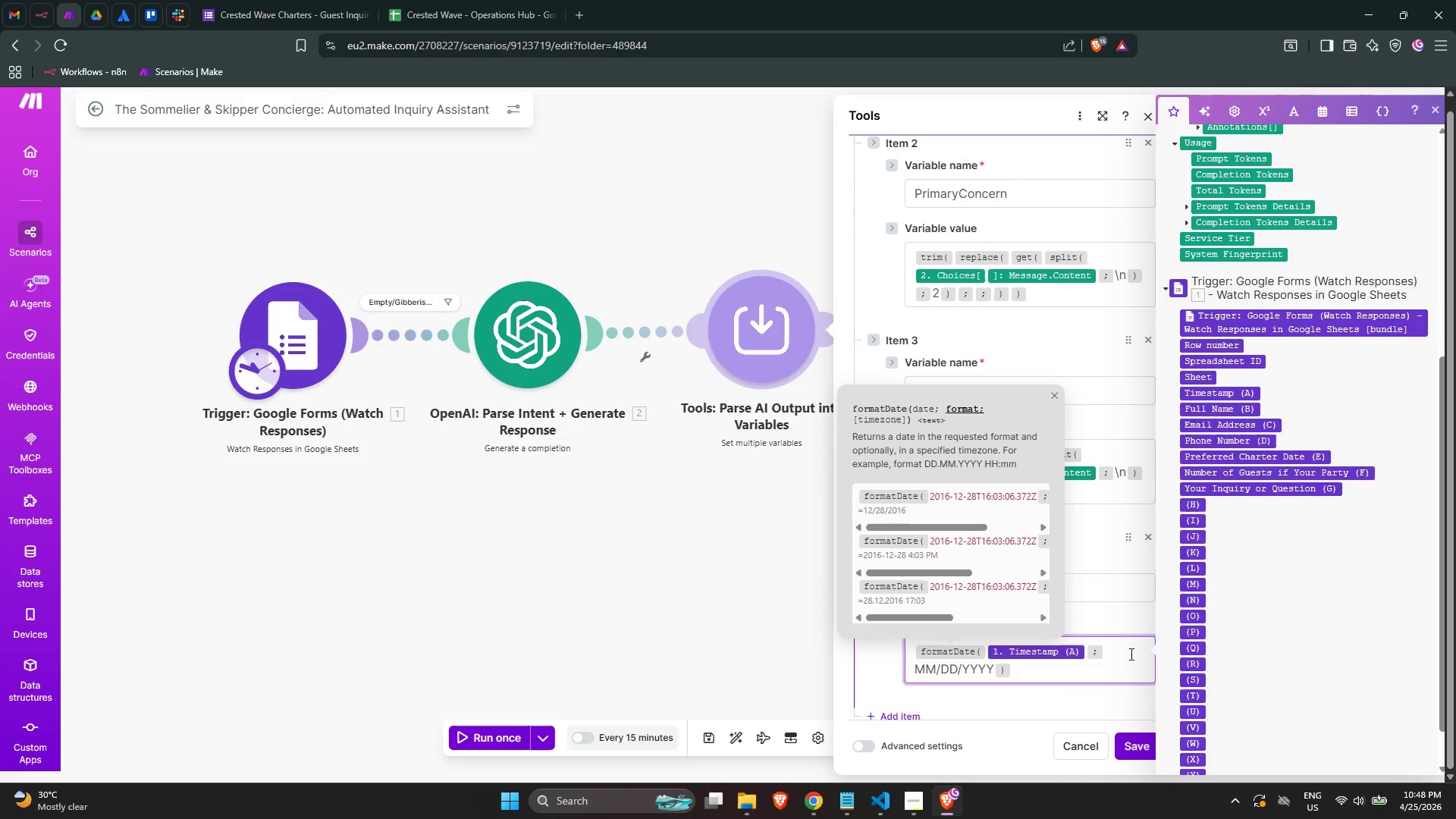 
scroll: coordinate [1034, 642], scroll_direction: down, amount: 4.0